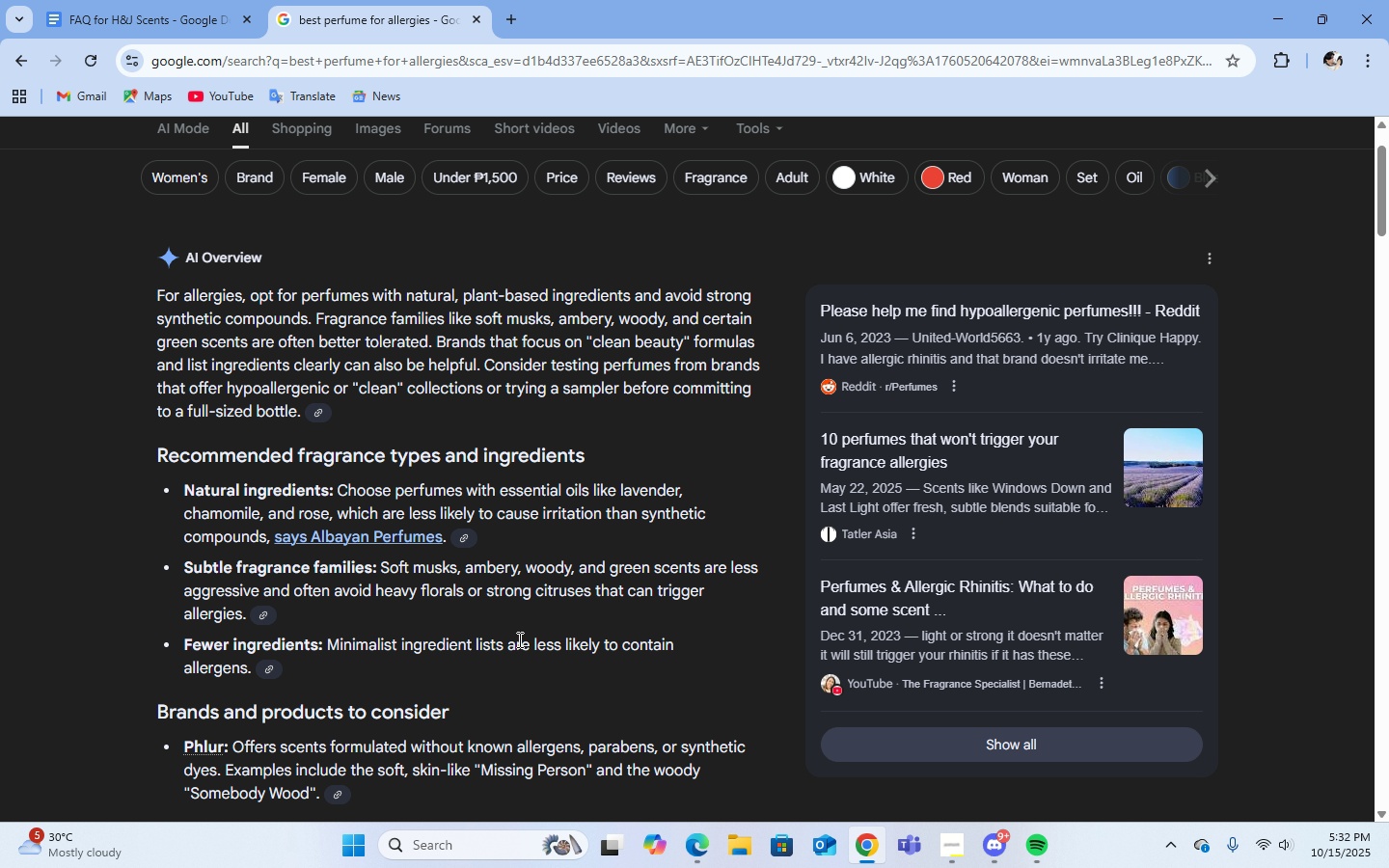 
left_click([149, 27])
 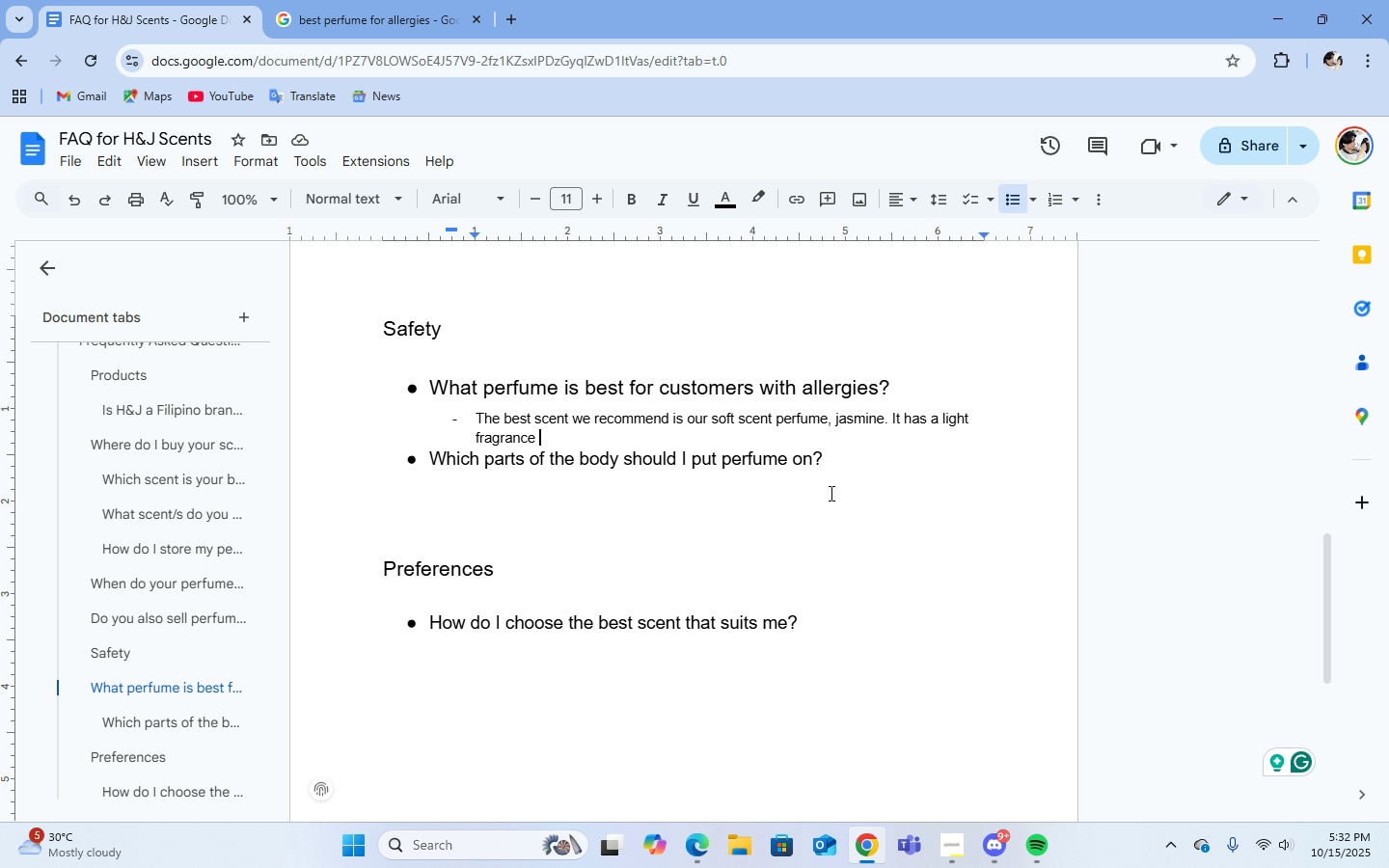 
type(and less ingredients to prevent allergic reactions/)
key(Backspace)
type(.)
 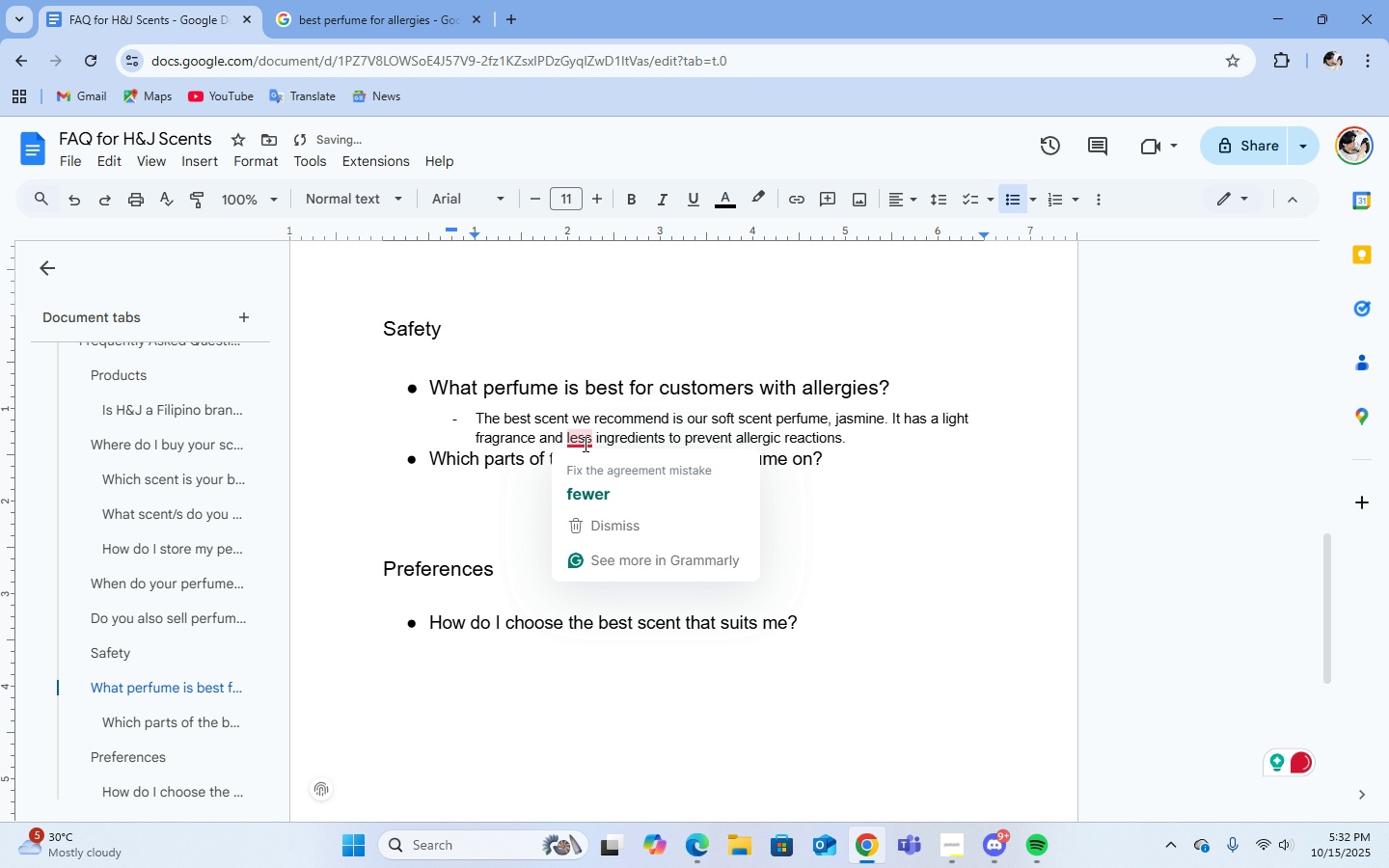 
left_click([590, 477])
 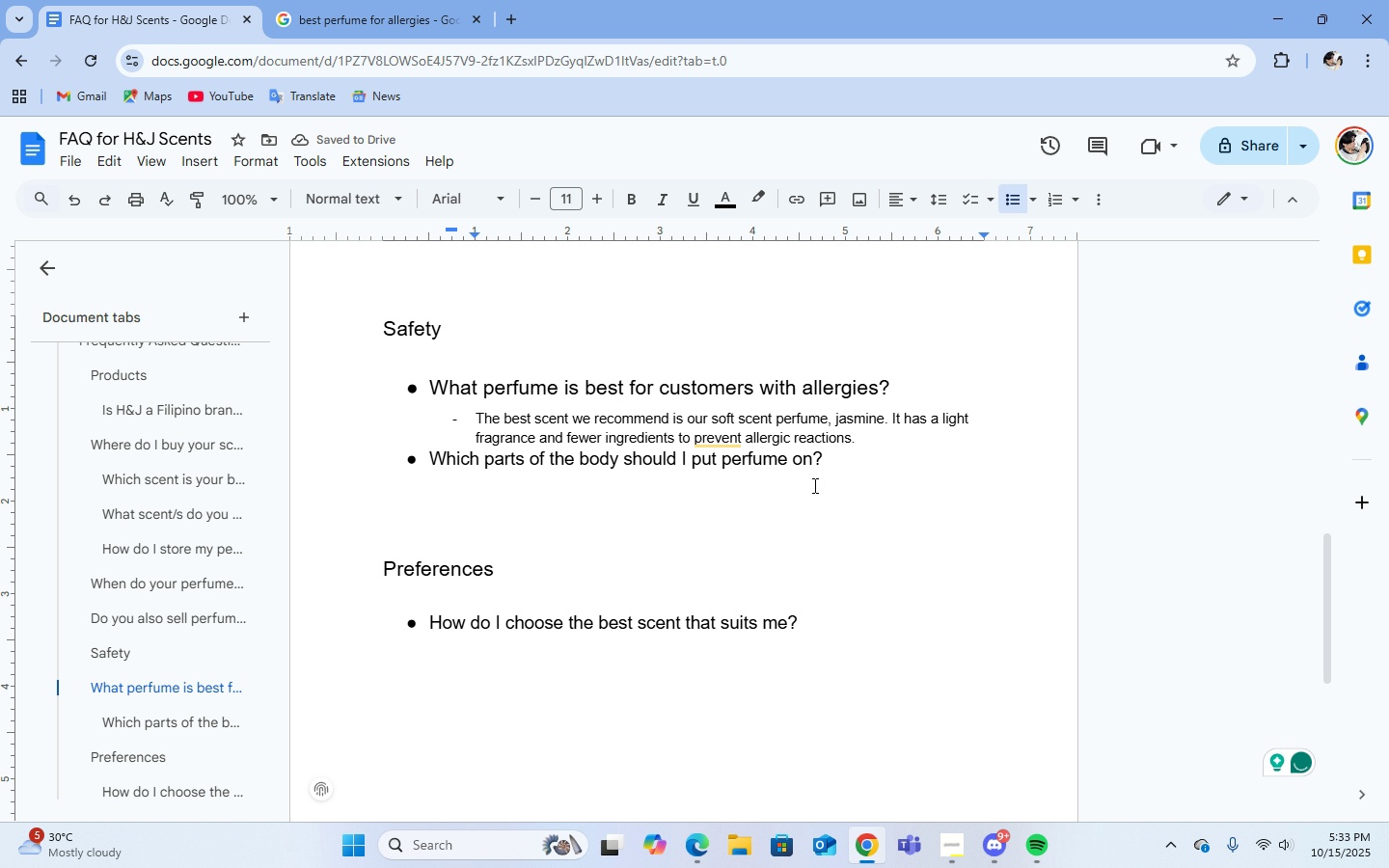 
left_click([860, 458])
 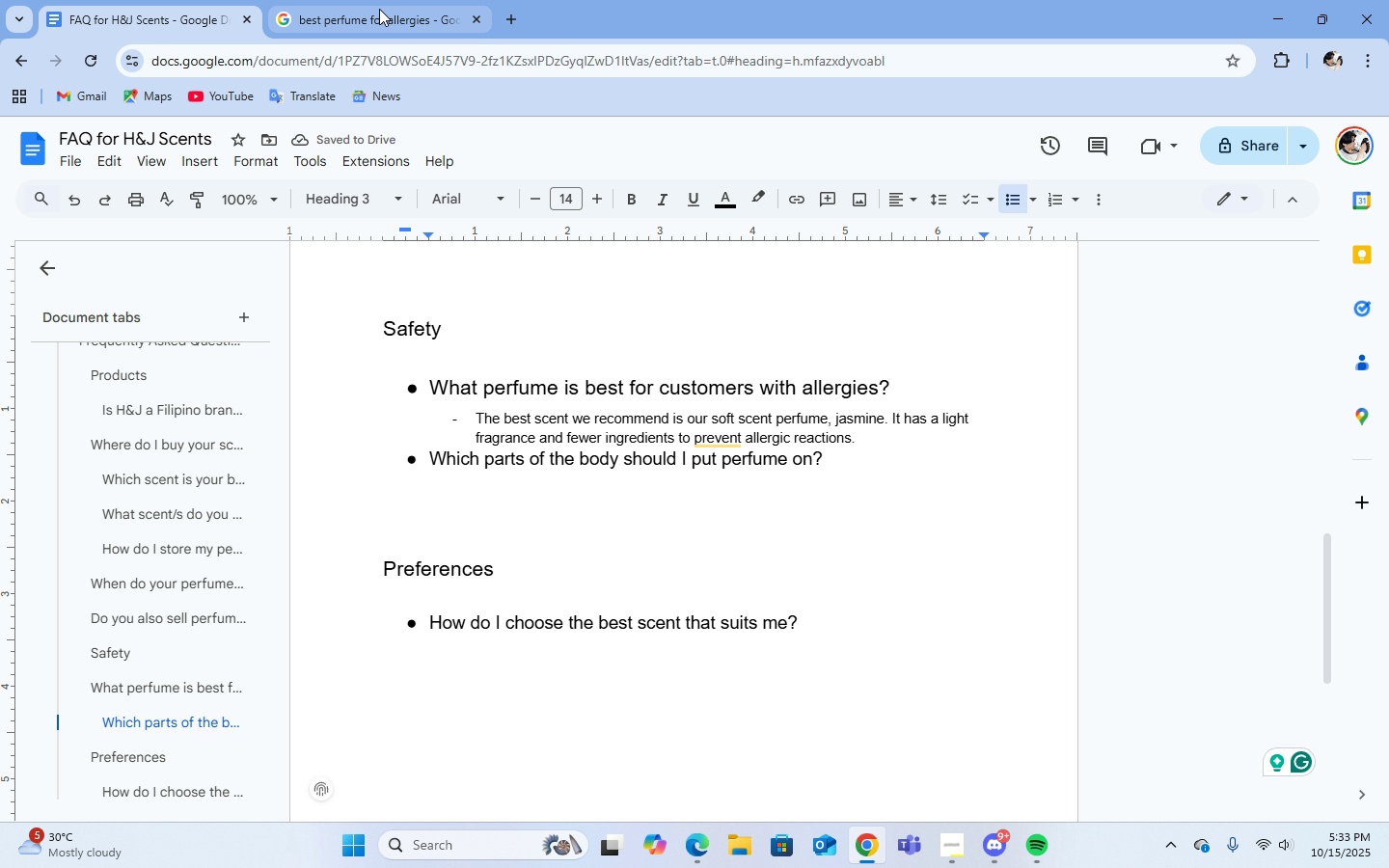 
left_click([379, 9])
 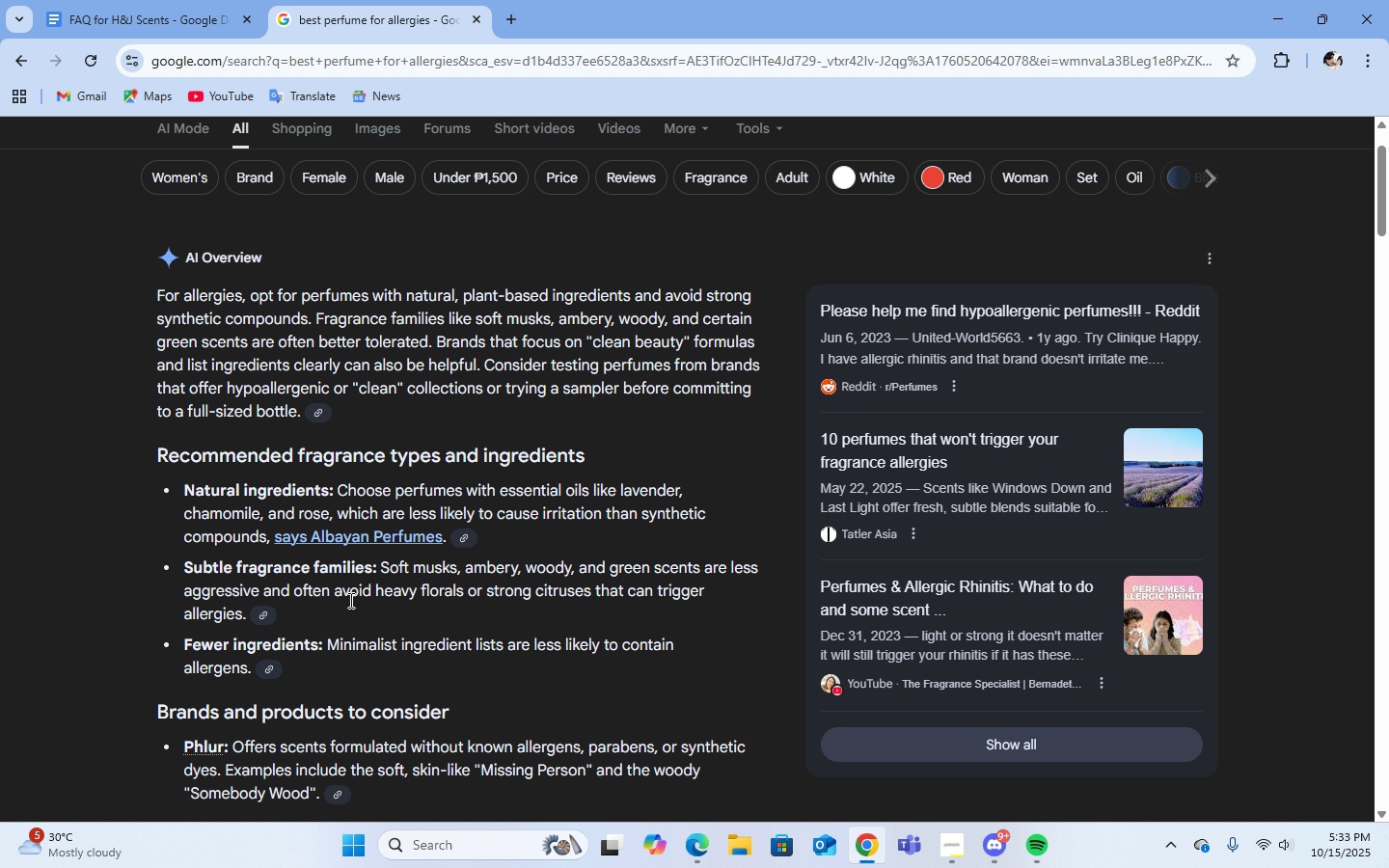 
scroll: coordinate [395, 567], scroll_direction: down, amount: 9.0
 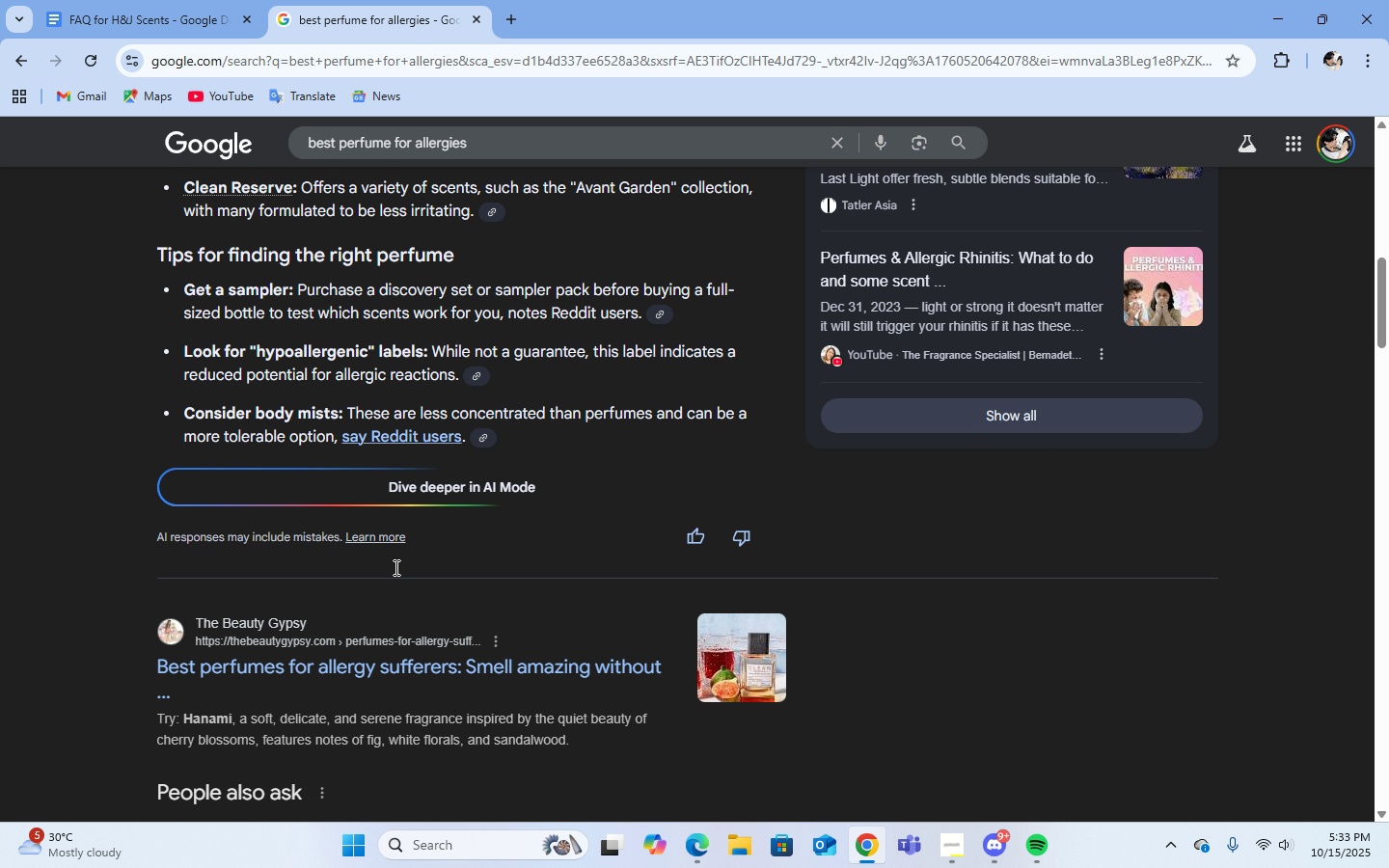 
scroll: coordinate [395, 567], scroll_direction: up, amount: 8.0
 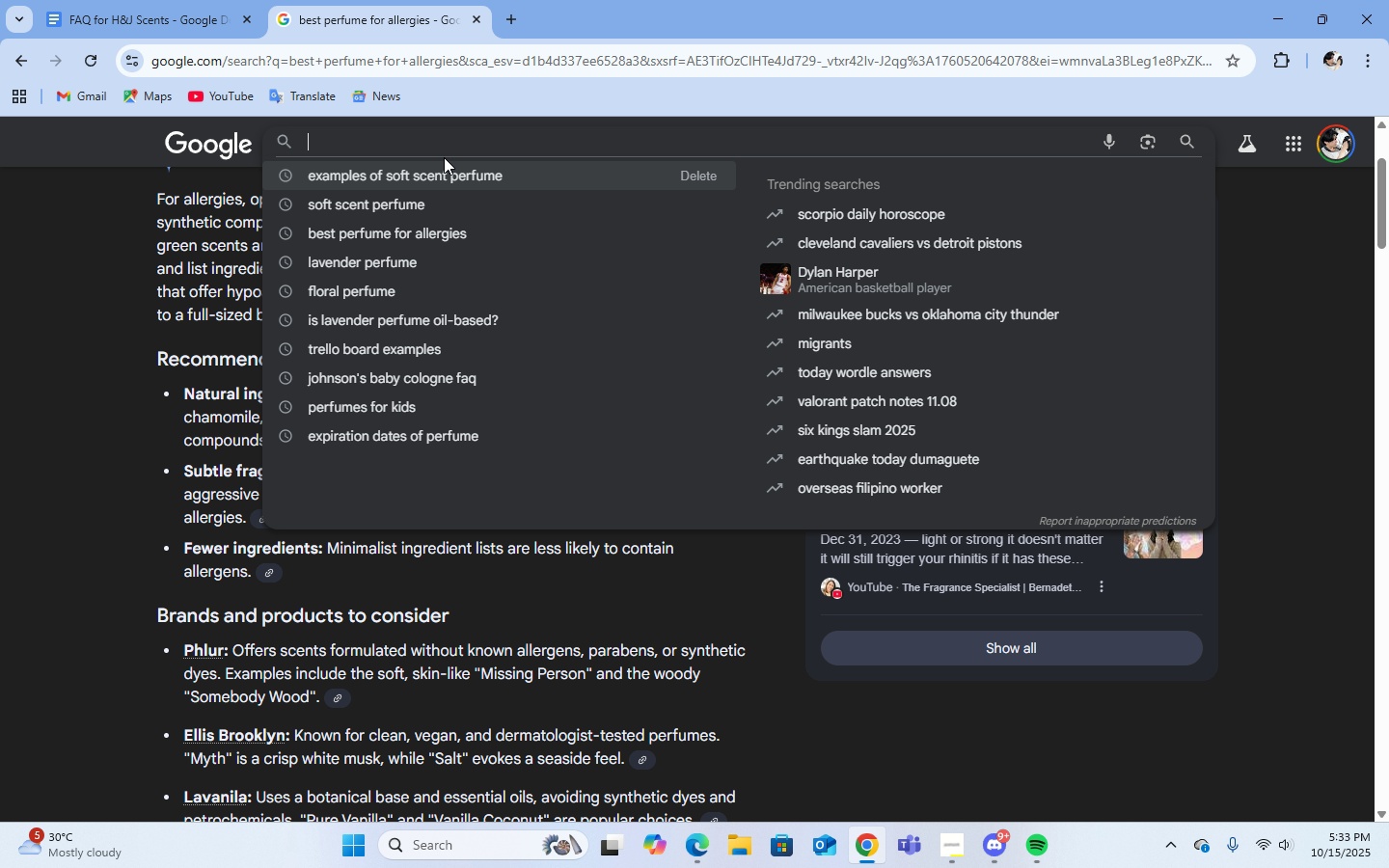 
wait(6.04)
 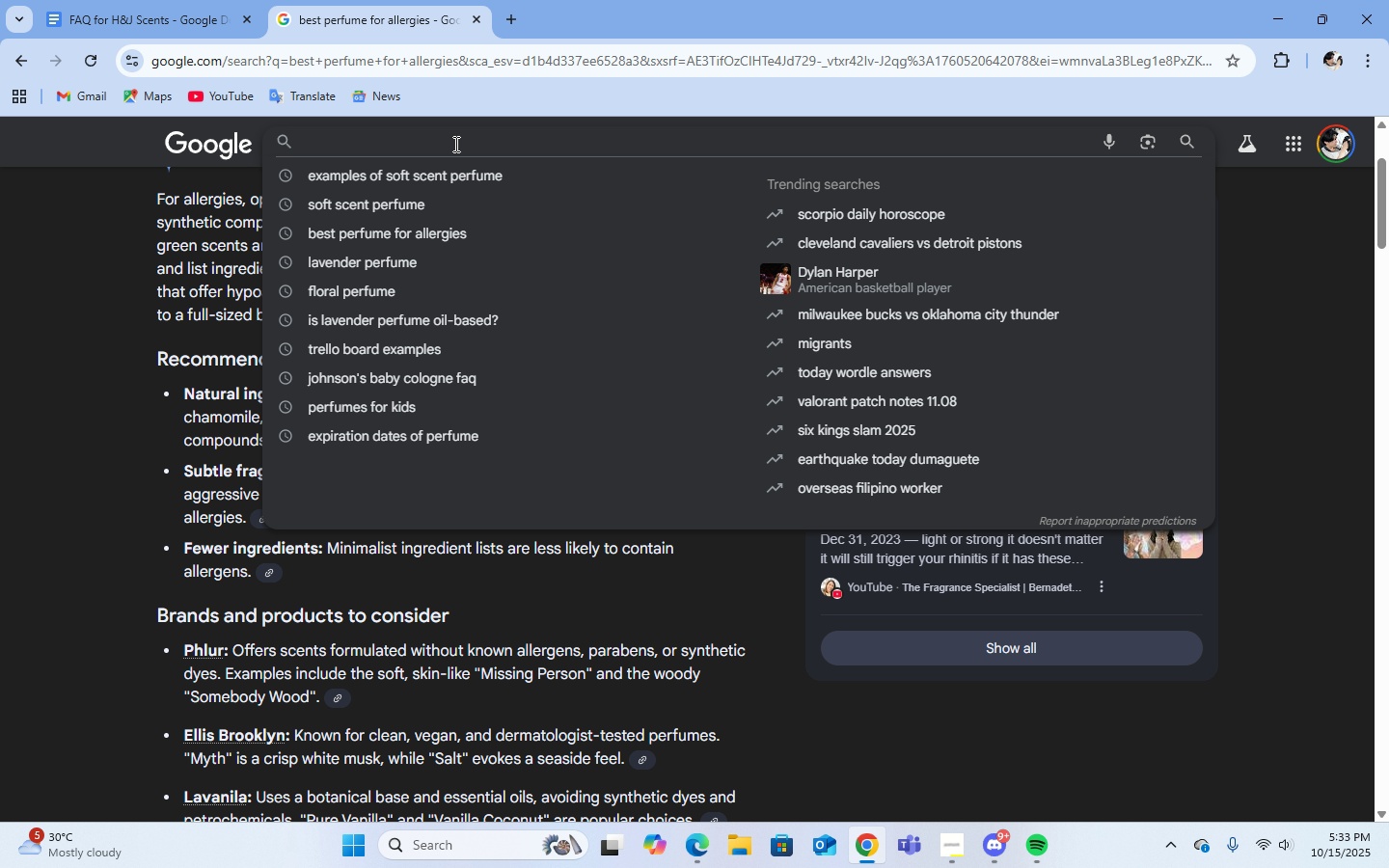 
type(comm)
 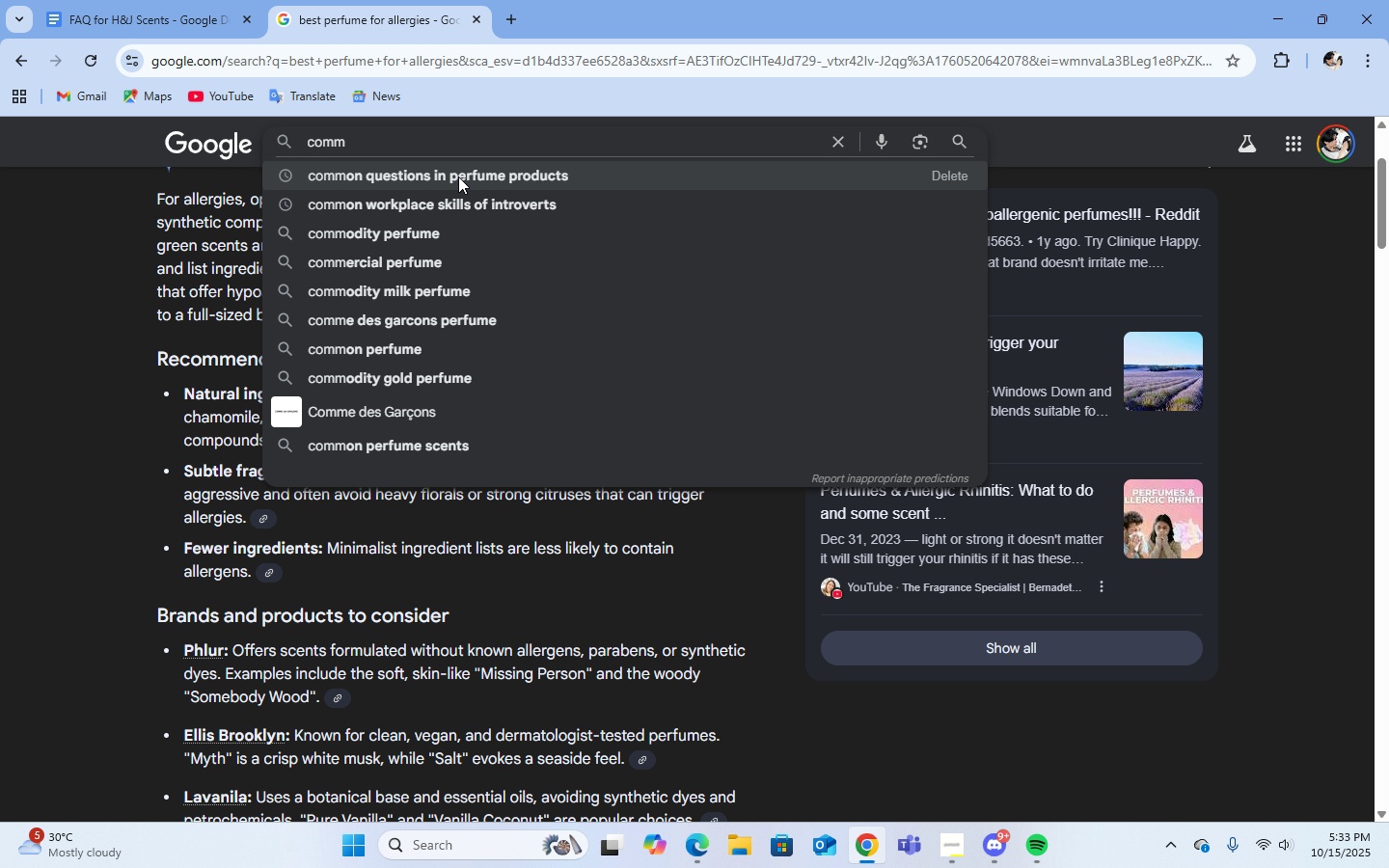 
left_click([458, 176])
 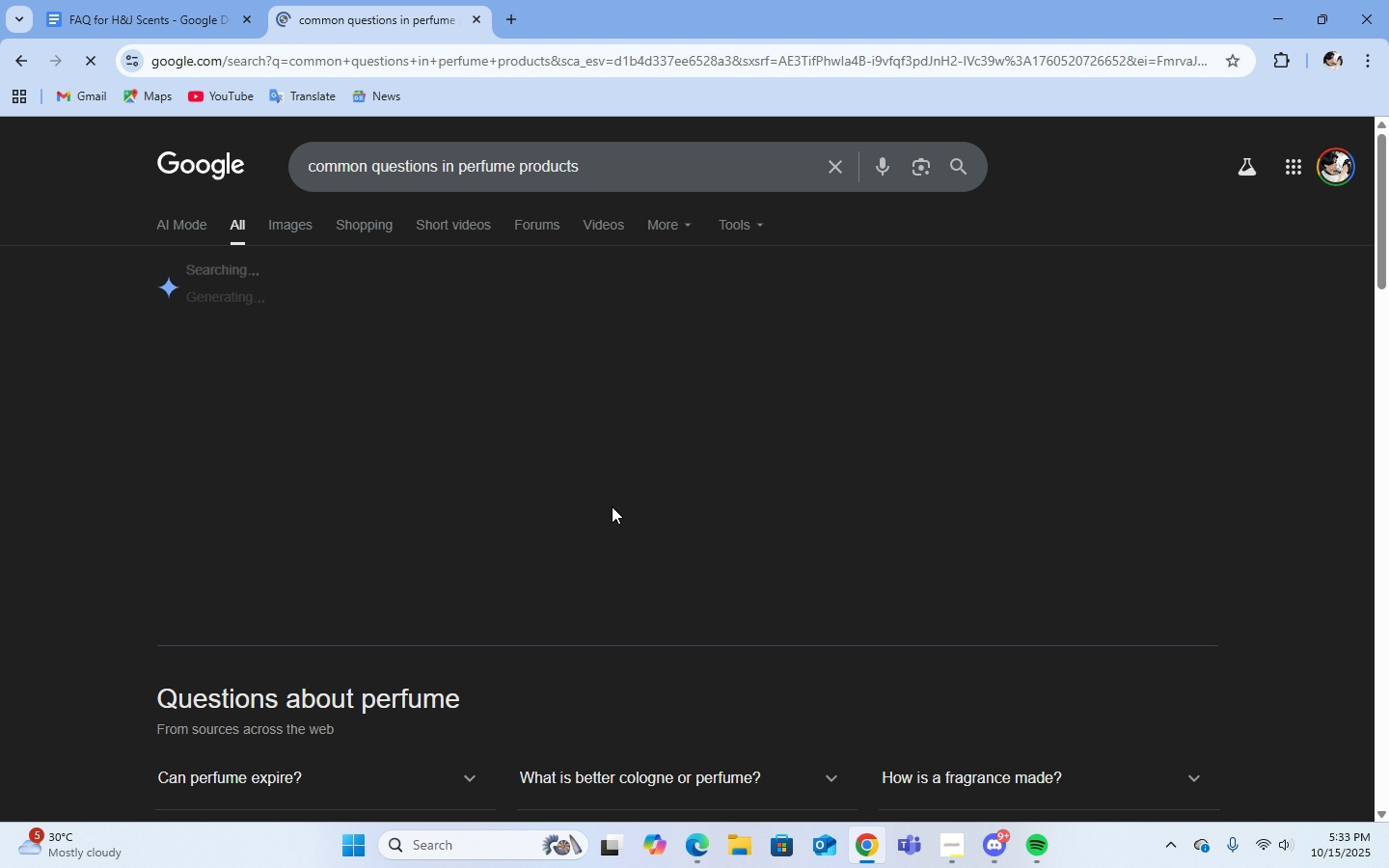 
scroll: coordinate [607, 512], scroll_direction: down, amount: 8.0
 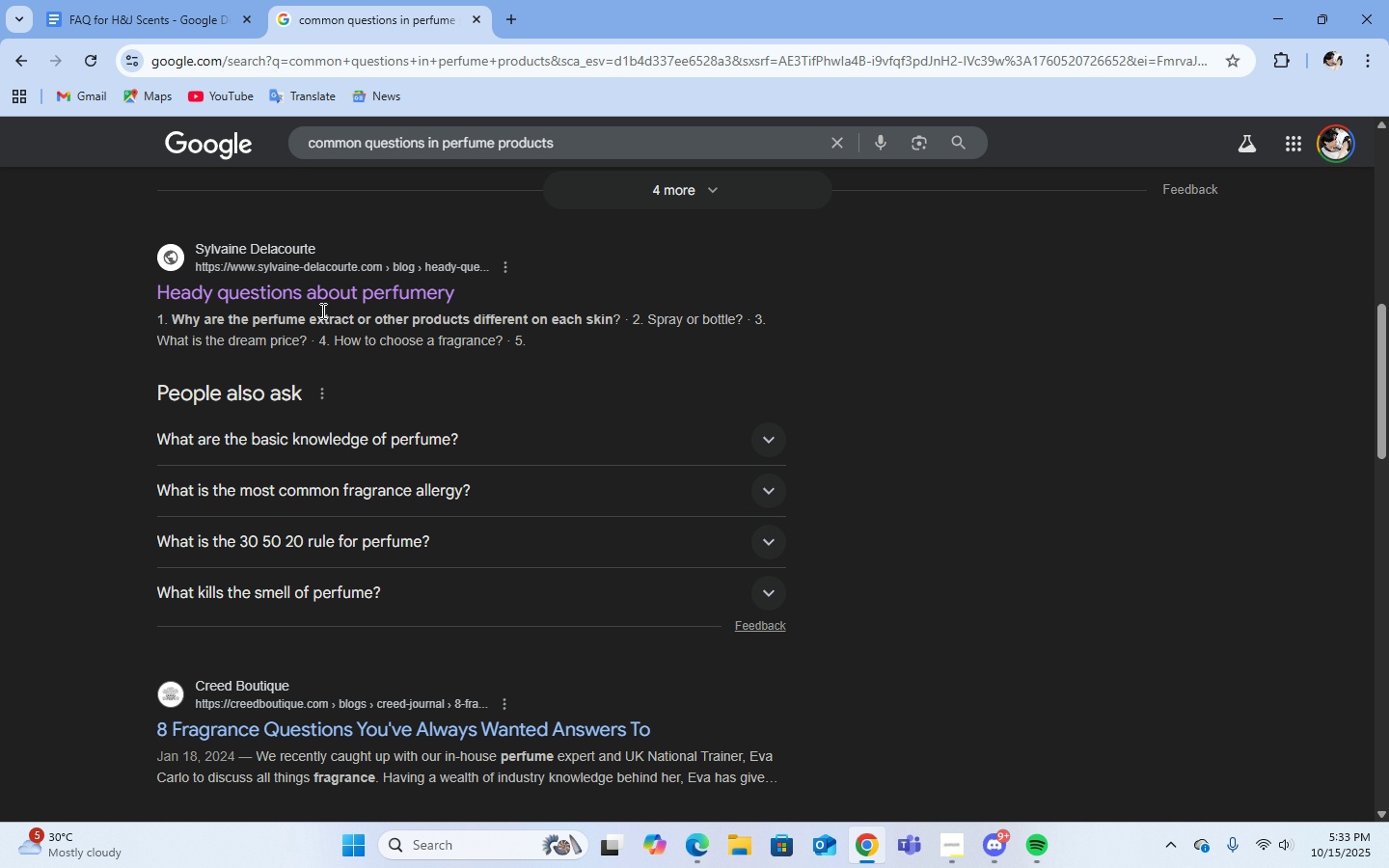 
left_click([335, 286])
 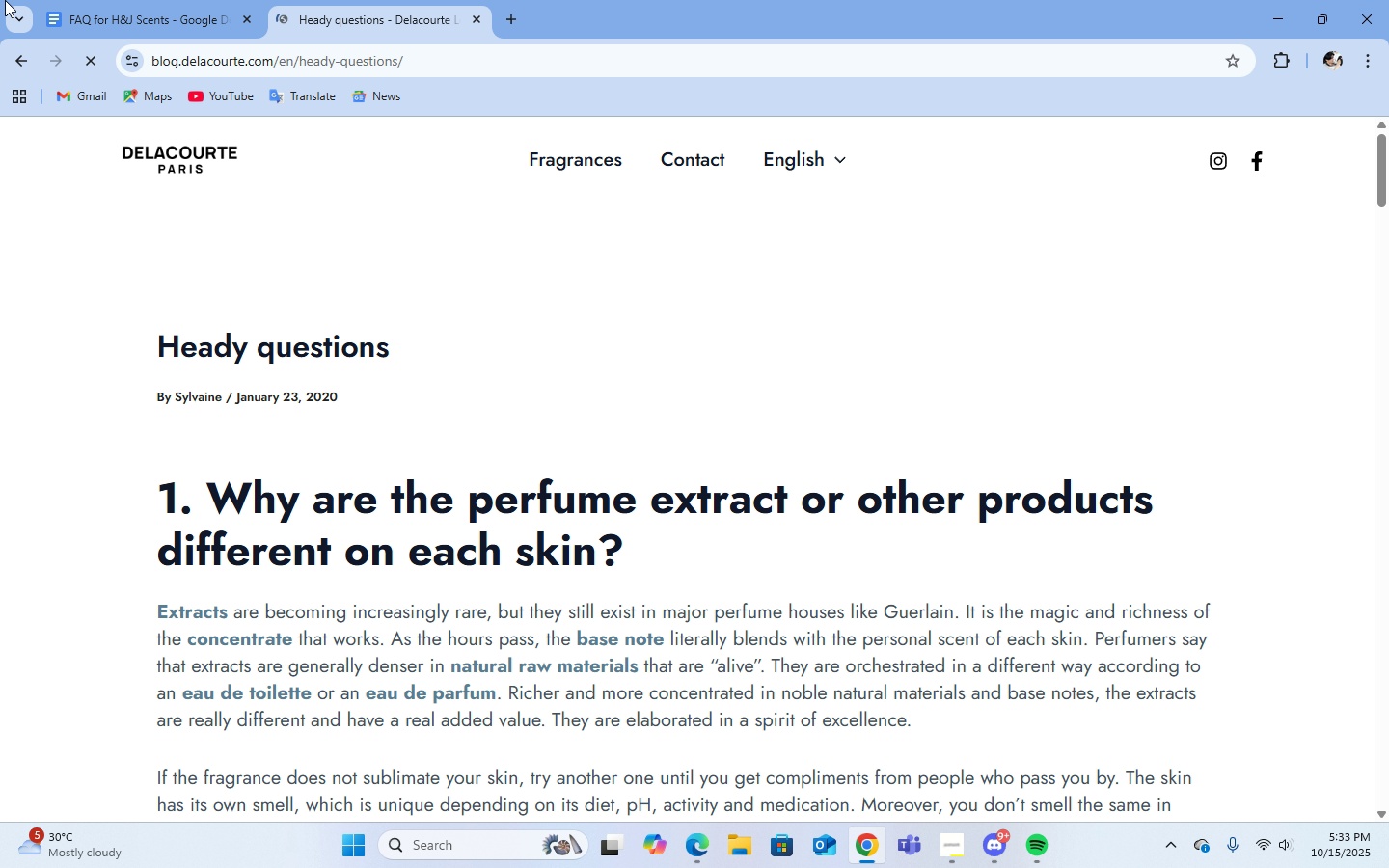 
scroll: coordinate [1025, 558], scroll_direction: down, amount: 26.0
 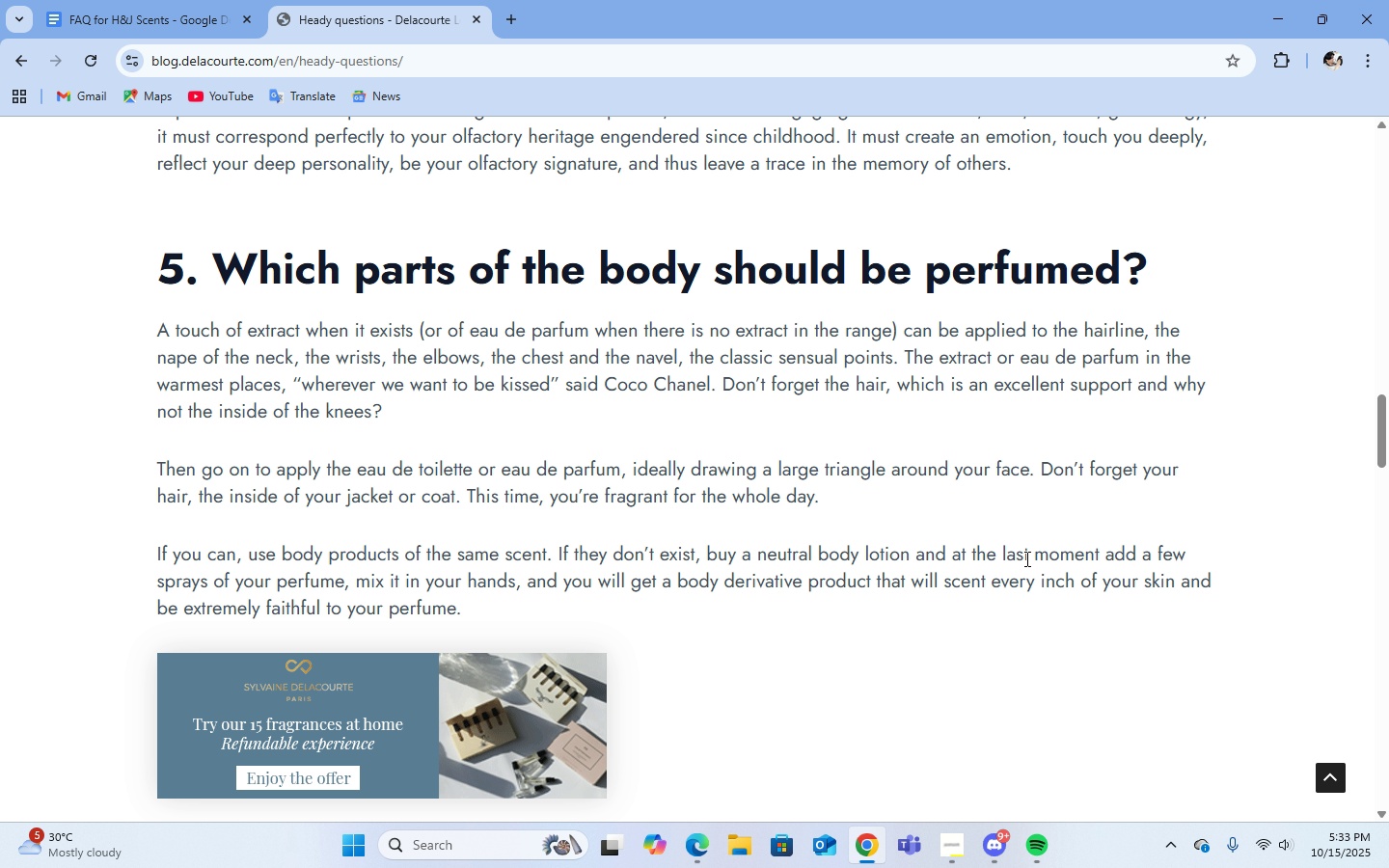 
wait(15.06)
 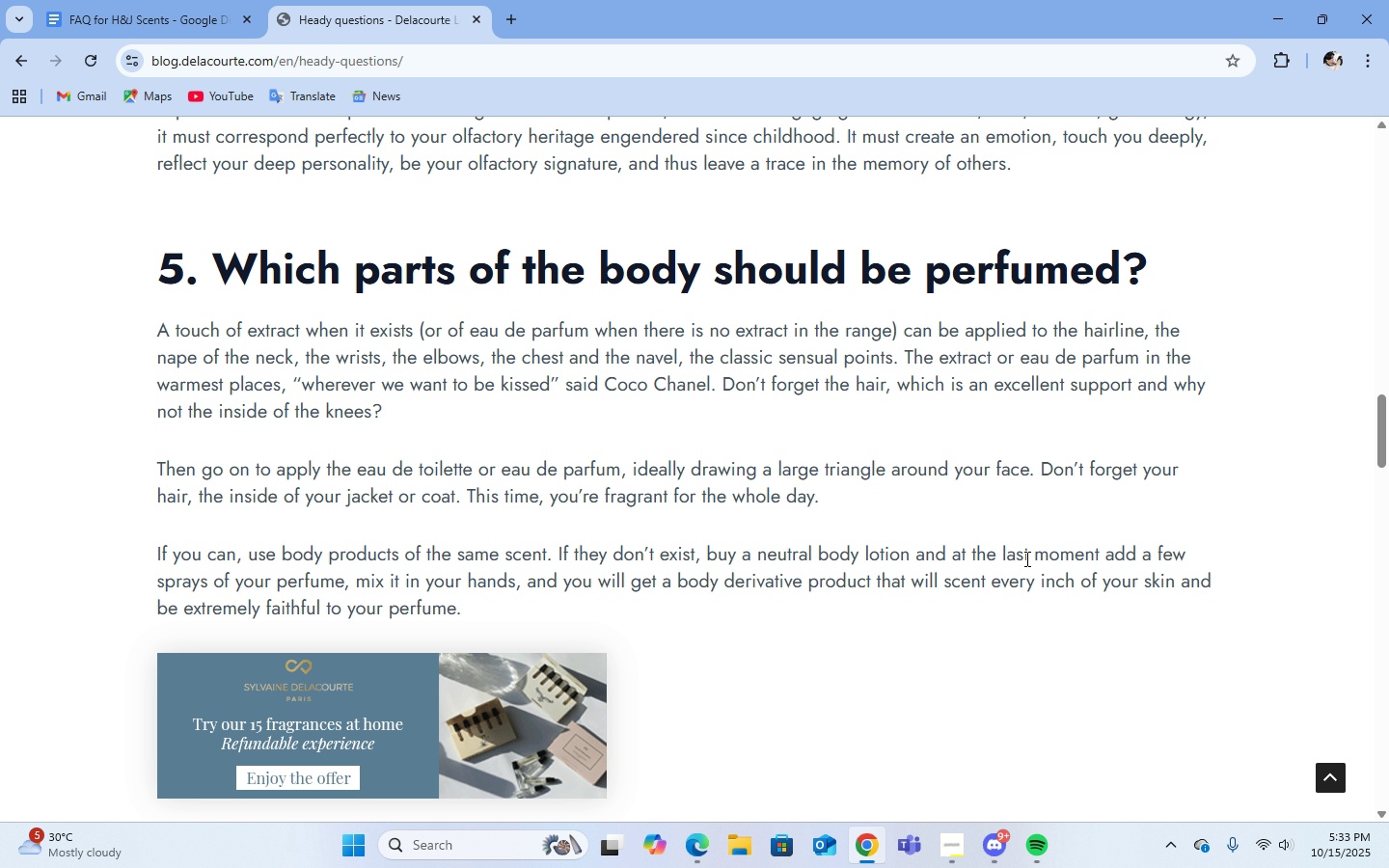 
left_click([1056, 294])
 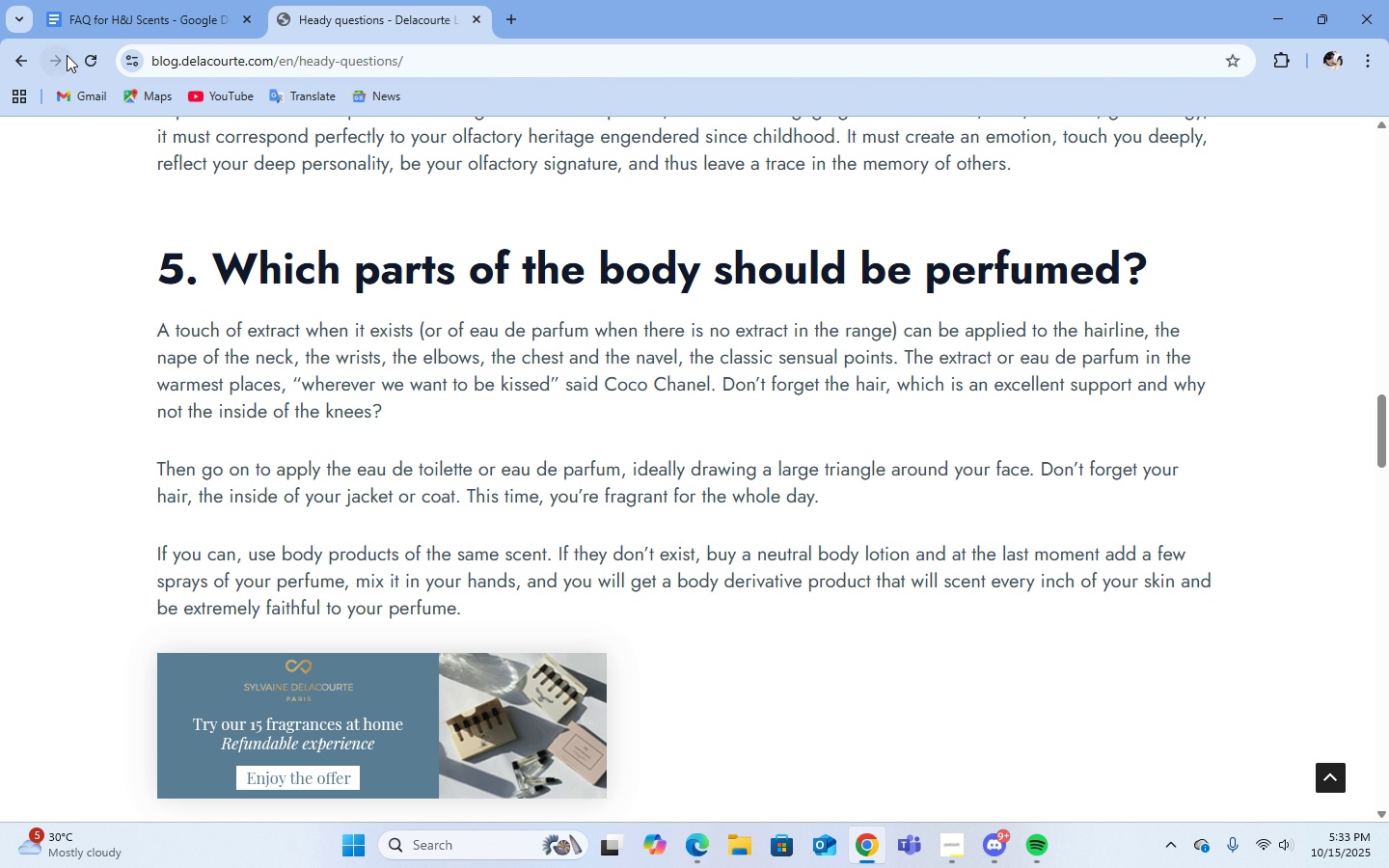 
double_click([188, 21])
 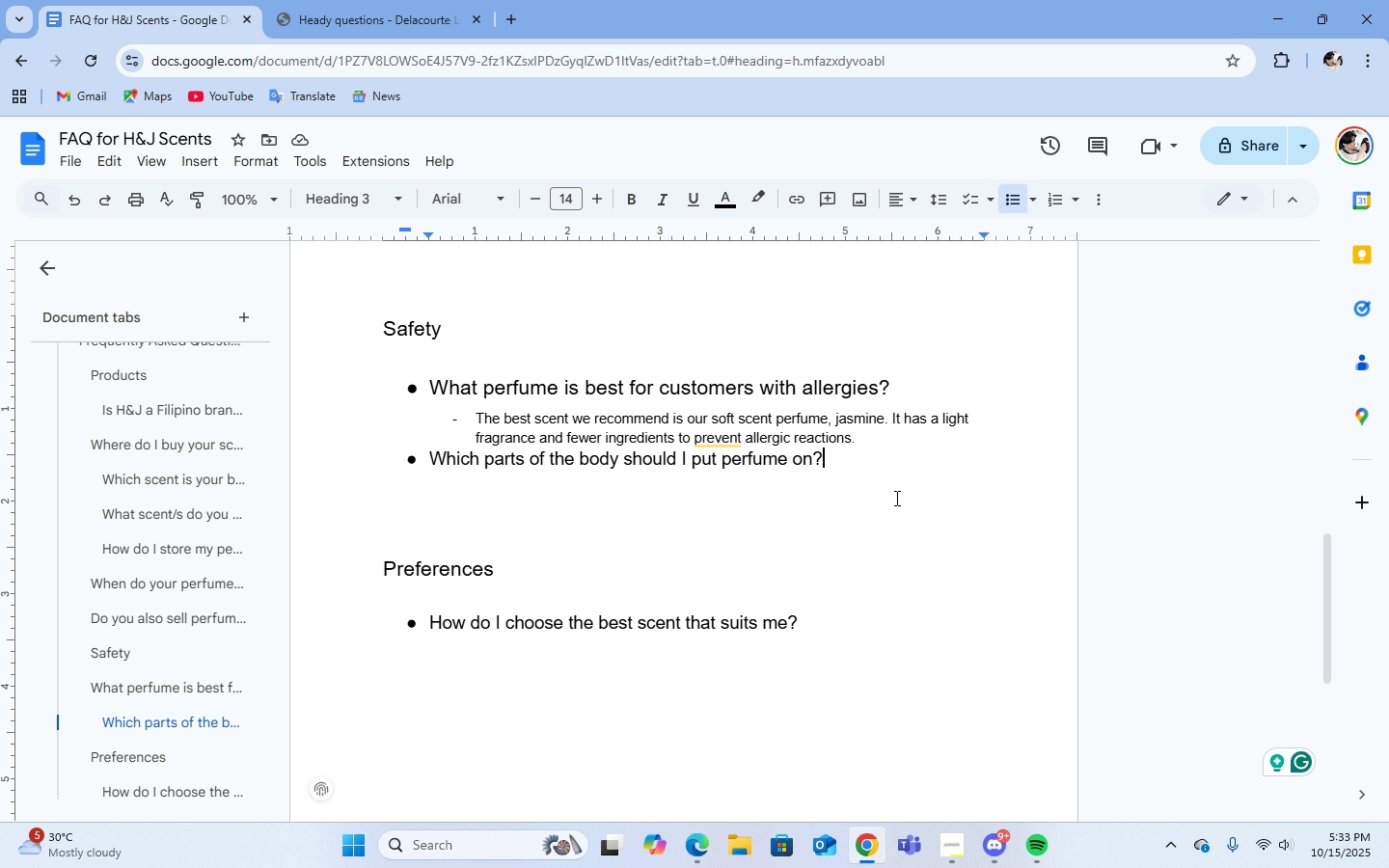 
key(Enter)
 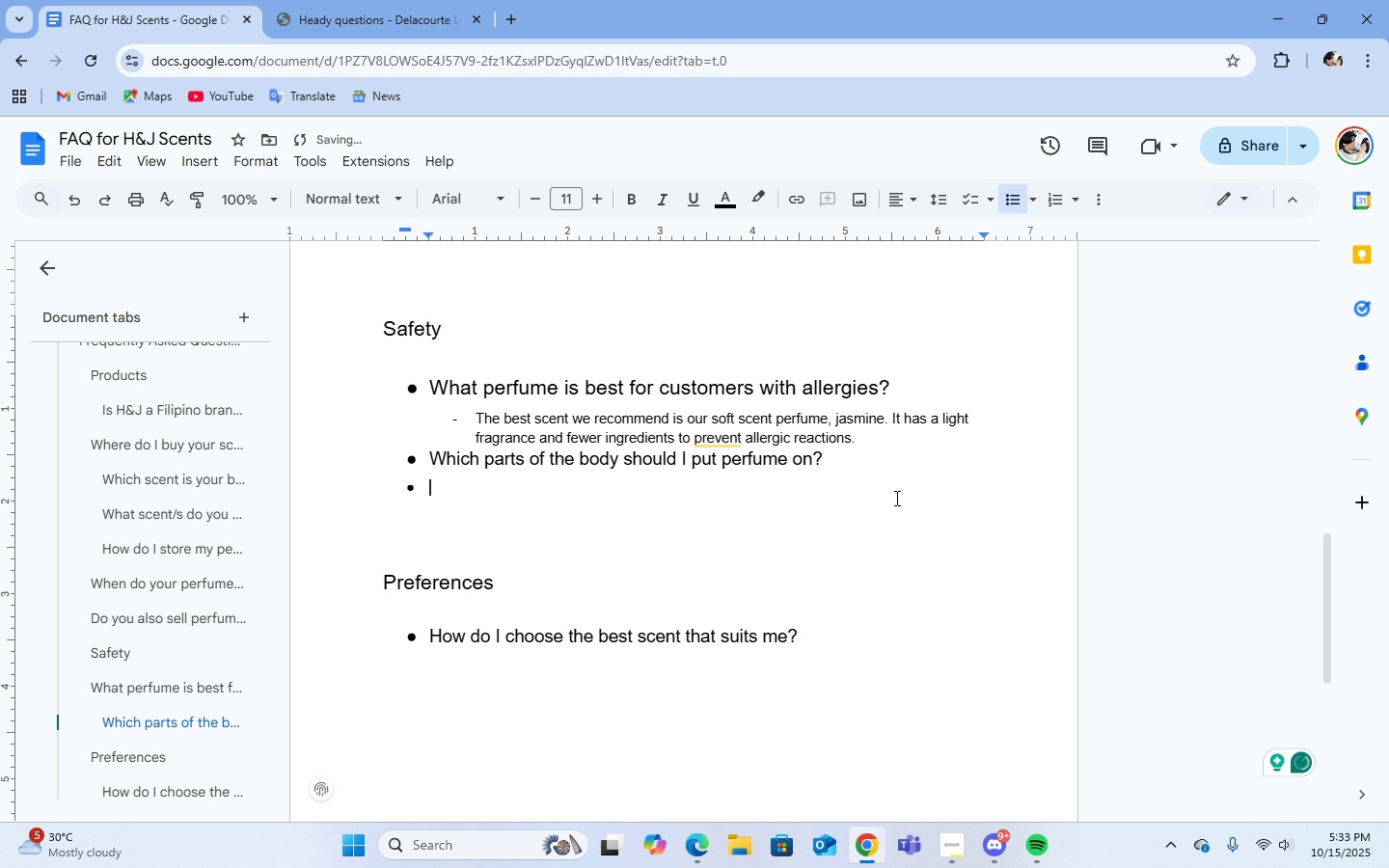 
type(-)
key(Backspace)
key(Backspace)
type(- you can apply perfume on your hair, neck, wrist, )
 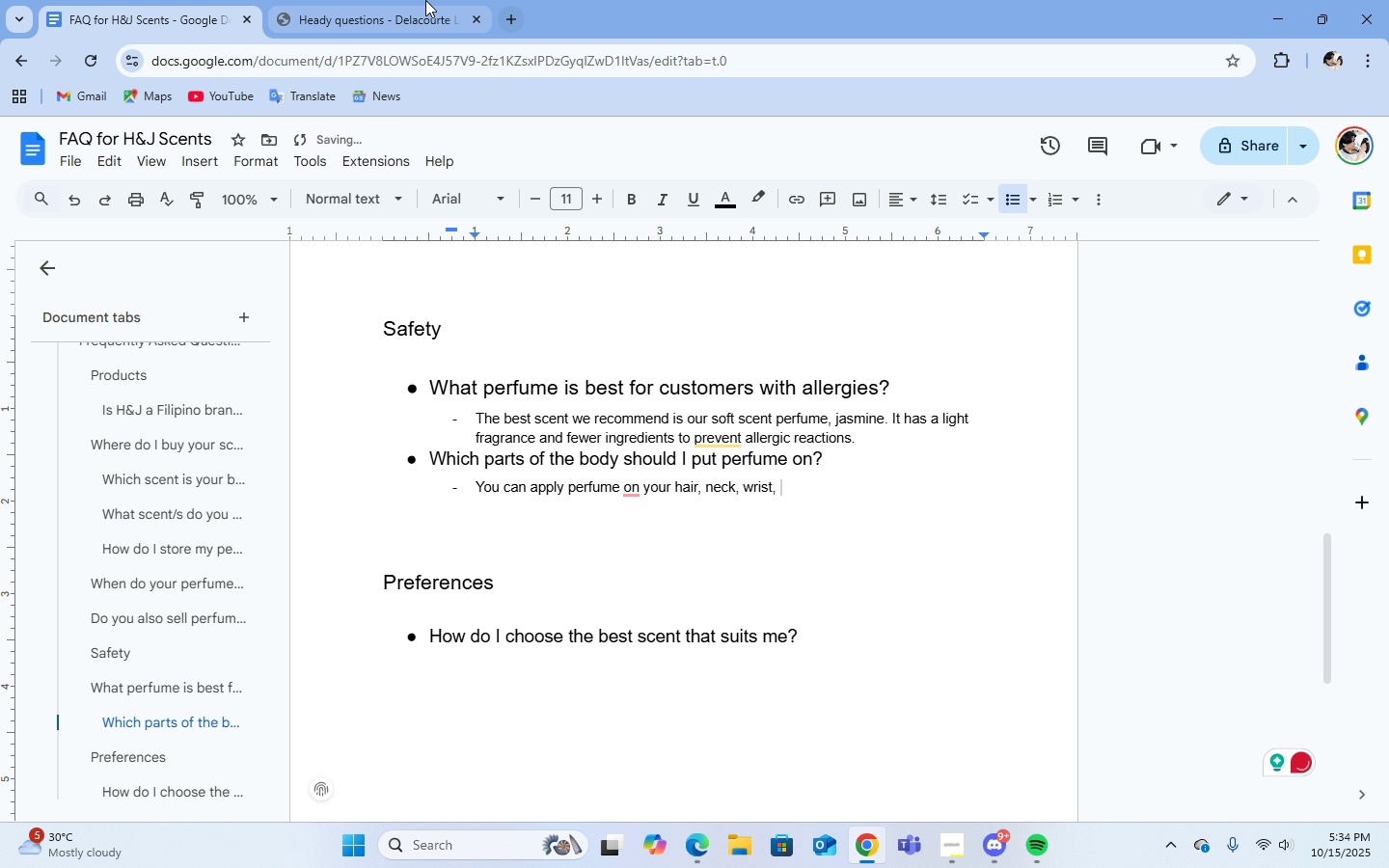 
left_click([425, 0])
 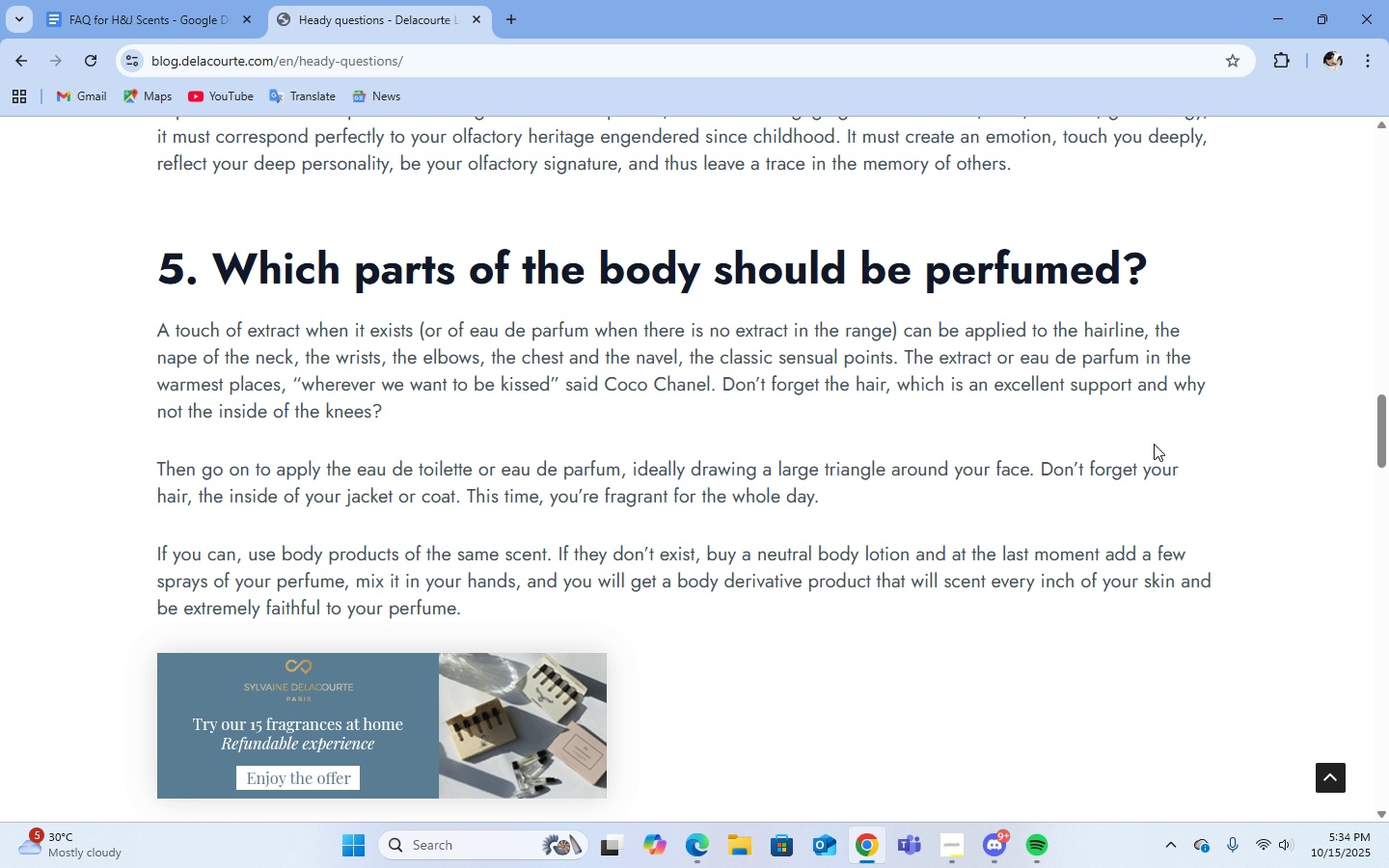 
left_click([177, 6])
 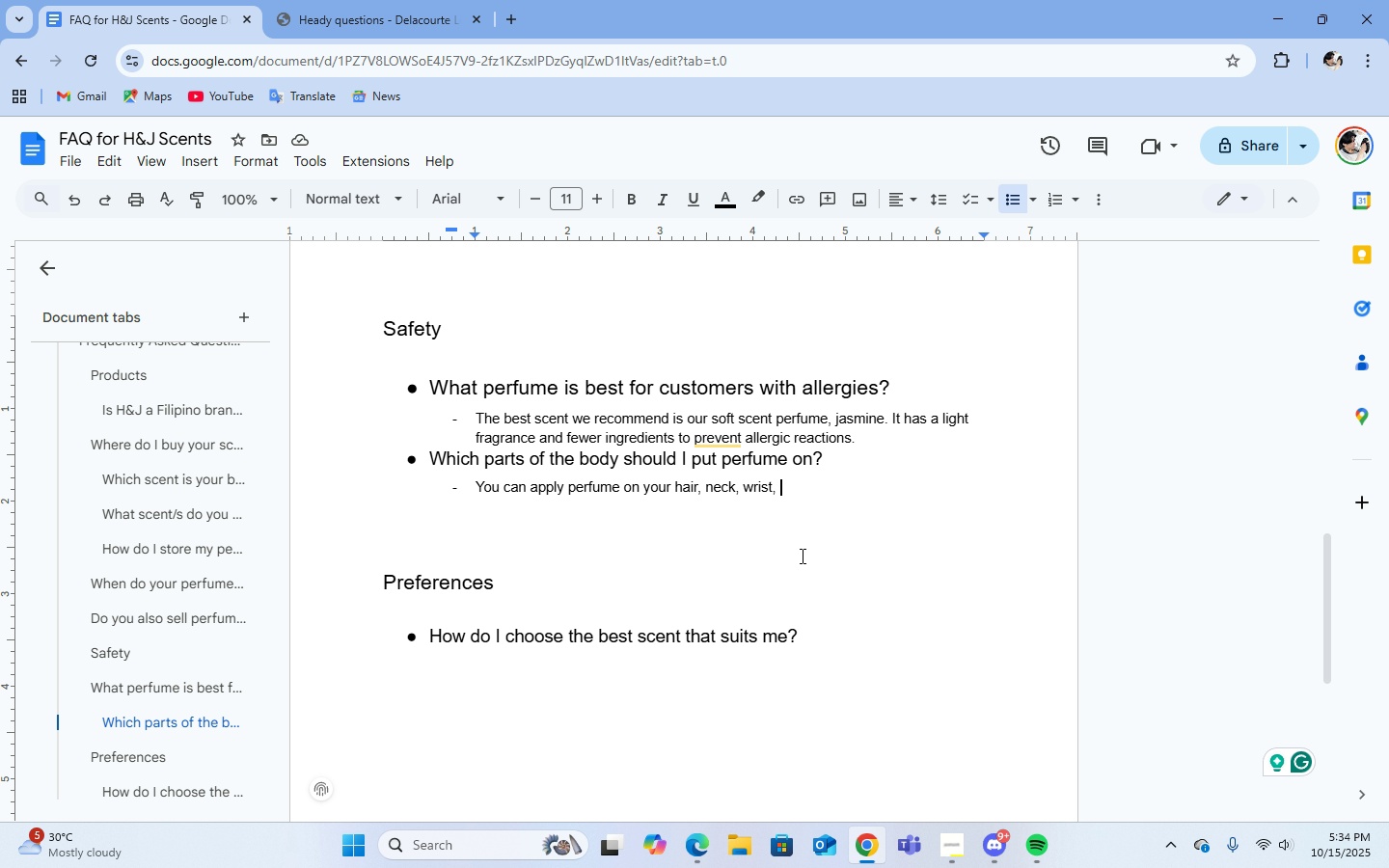 
type(ad)
key(Backspace)
type(nd elbows)
 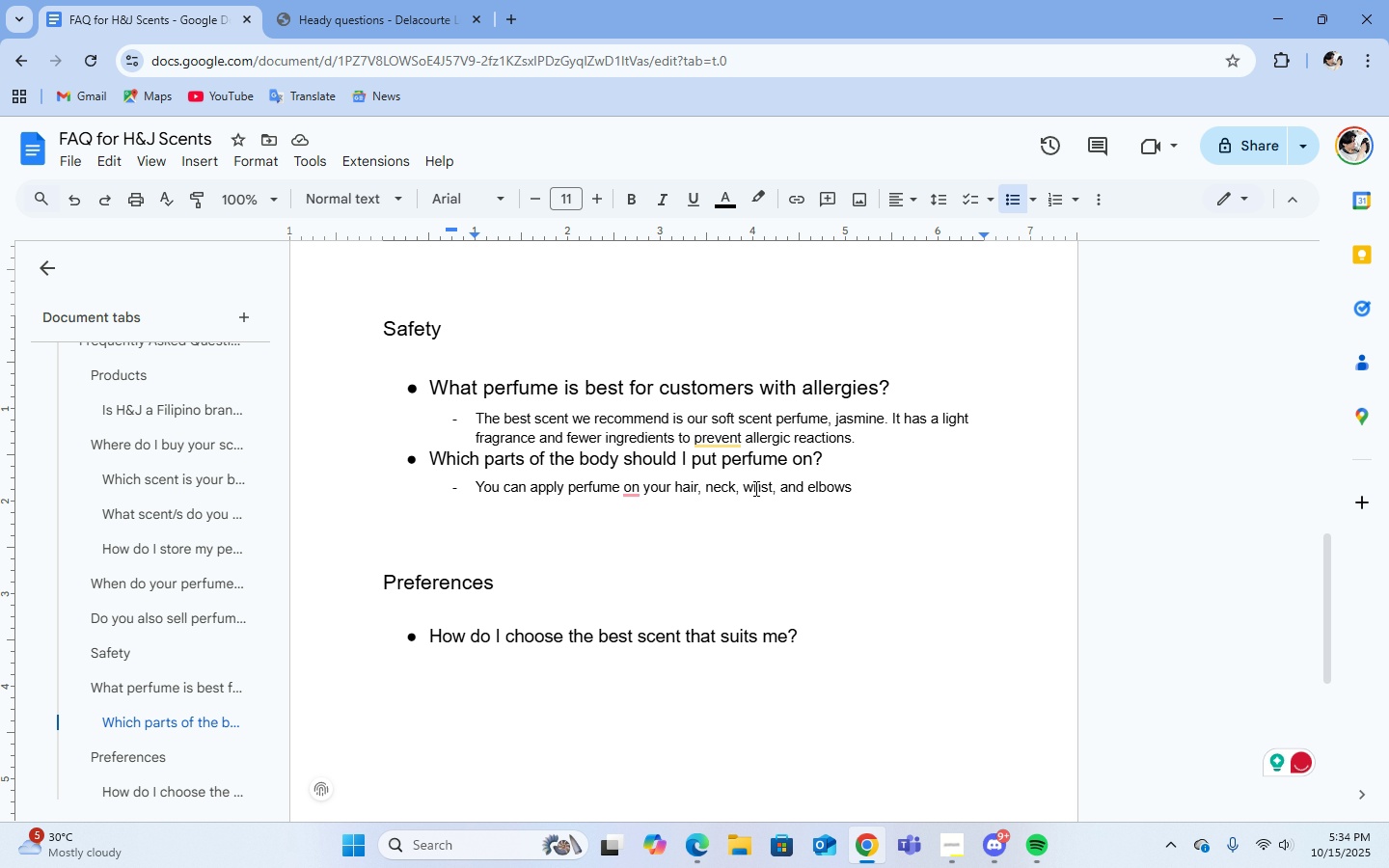 
wait(7.08)
 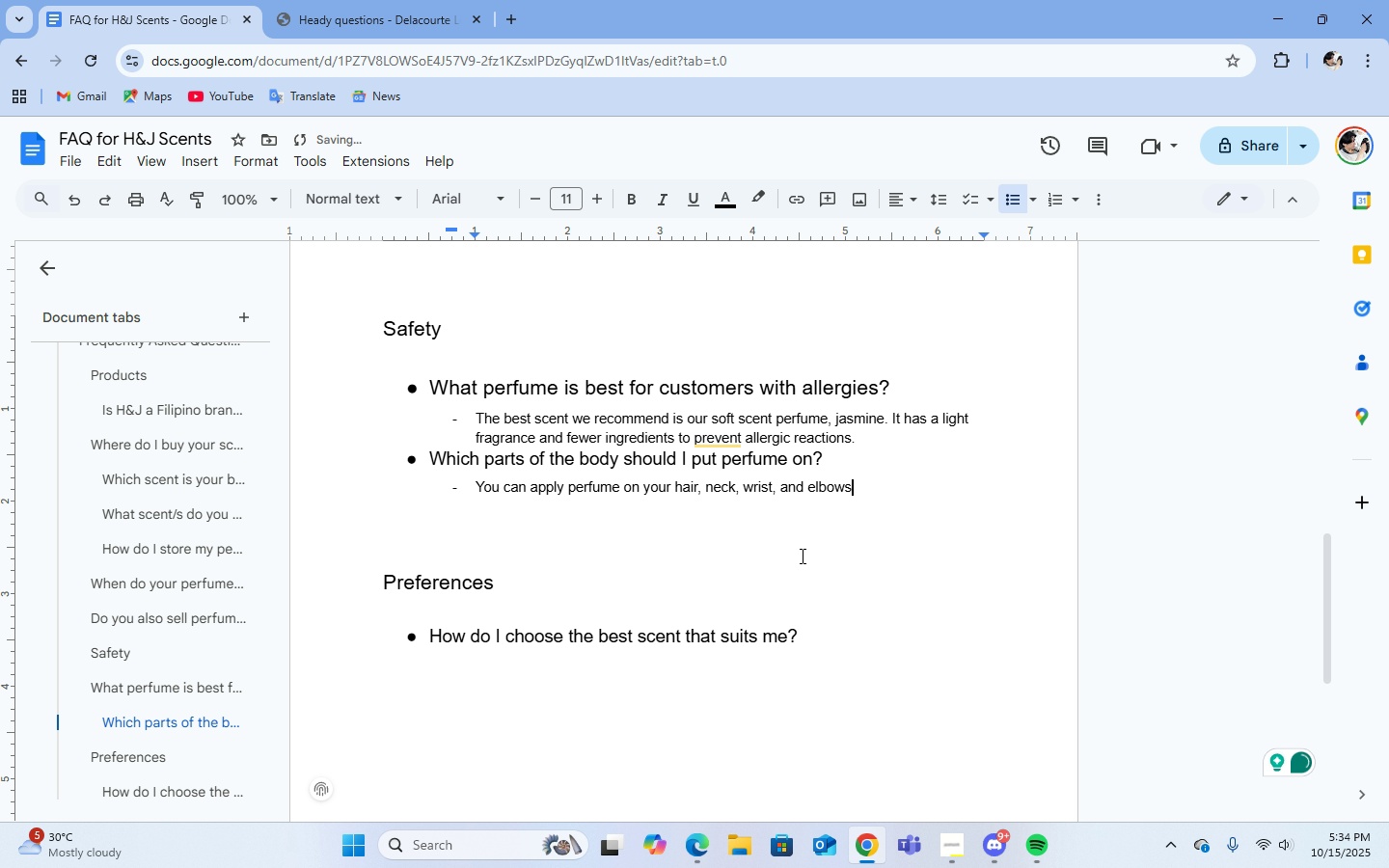 
left_click([660, 533])
 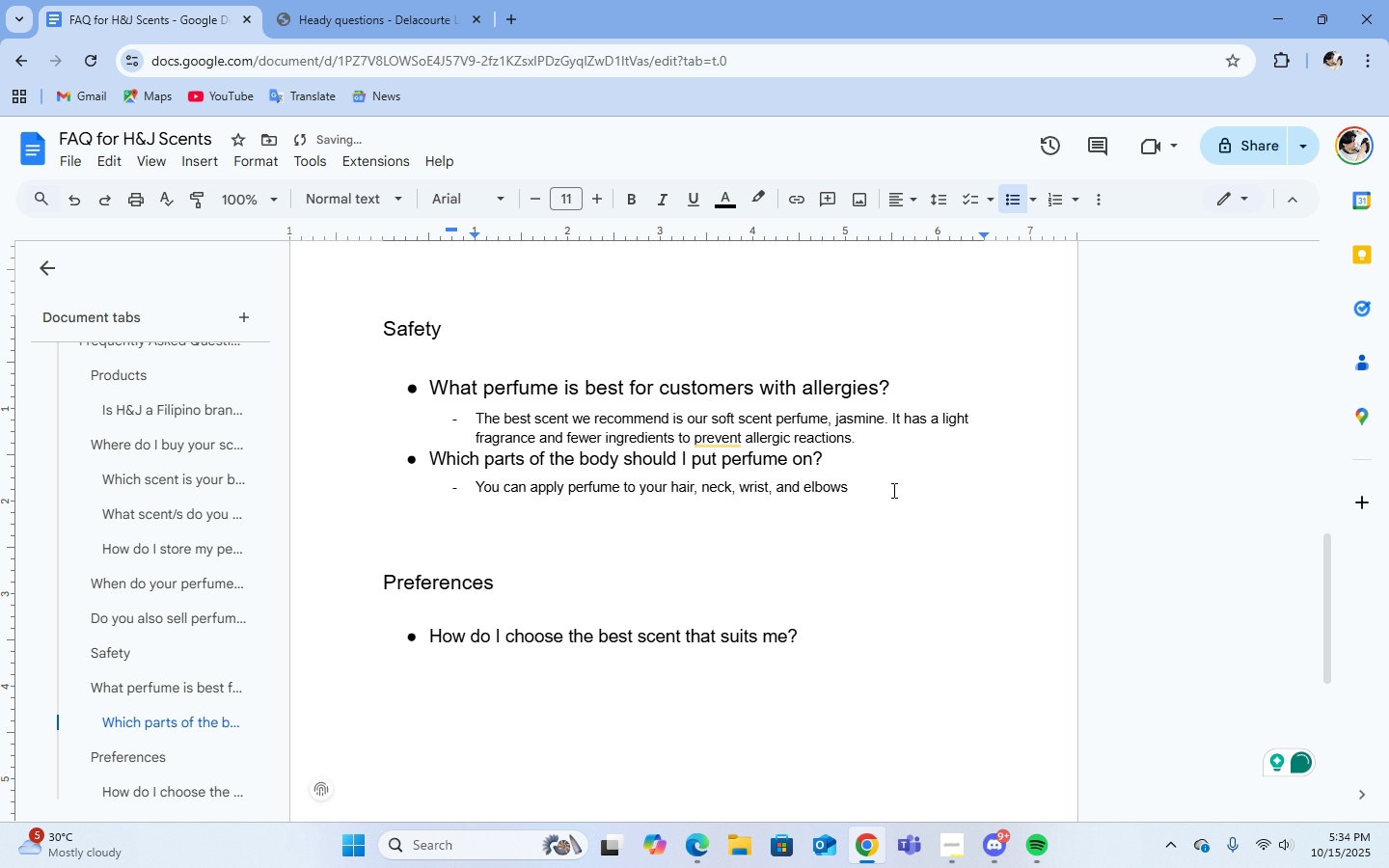 
left_click([892, 490])
 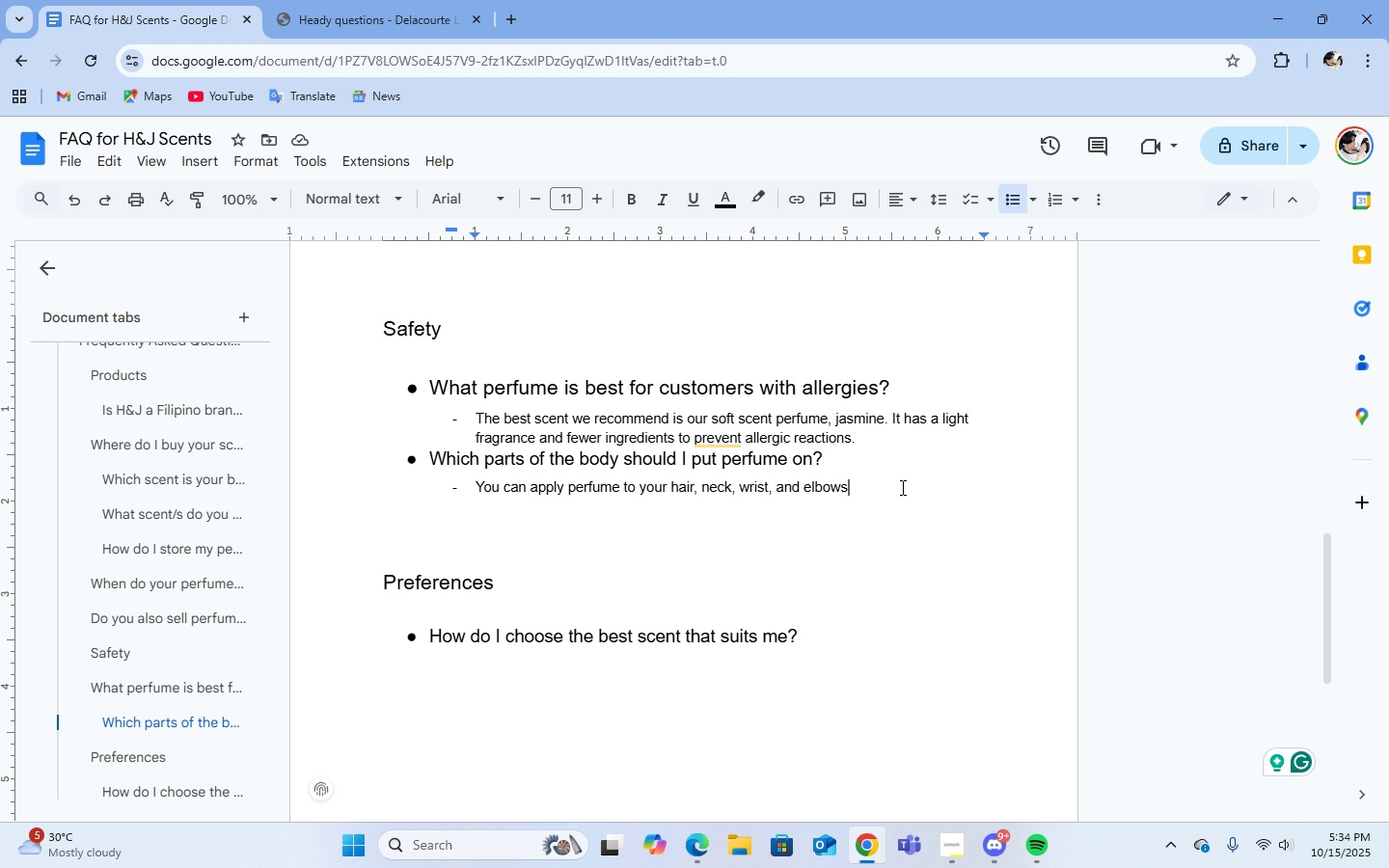 
wait(7.7)
 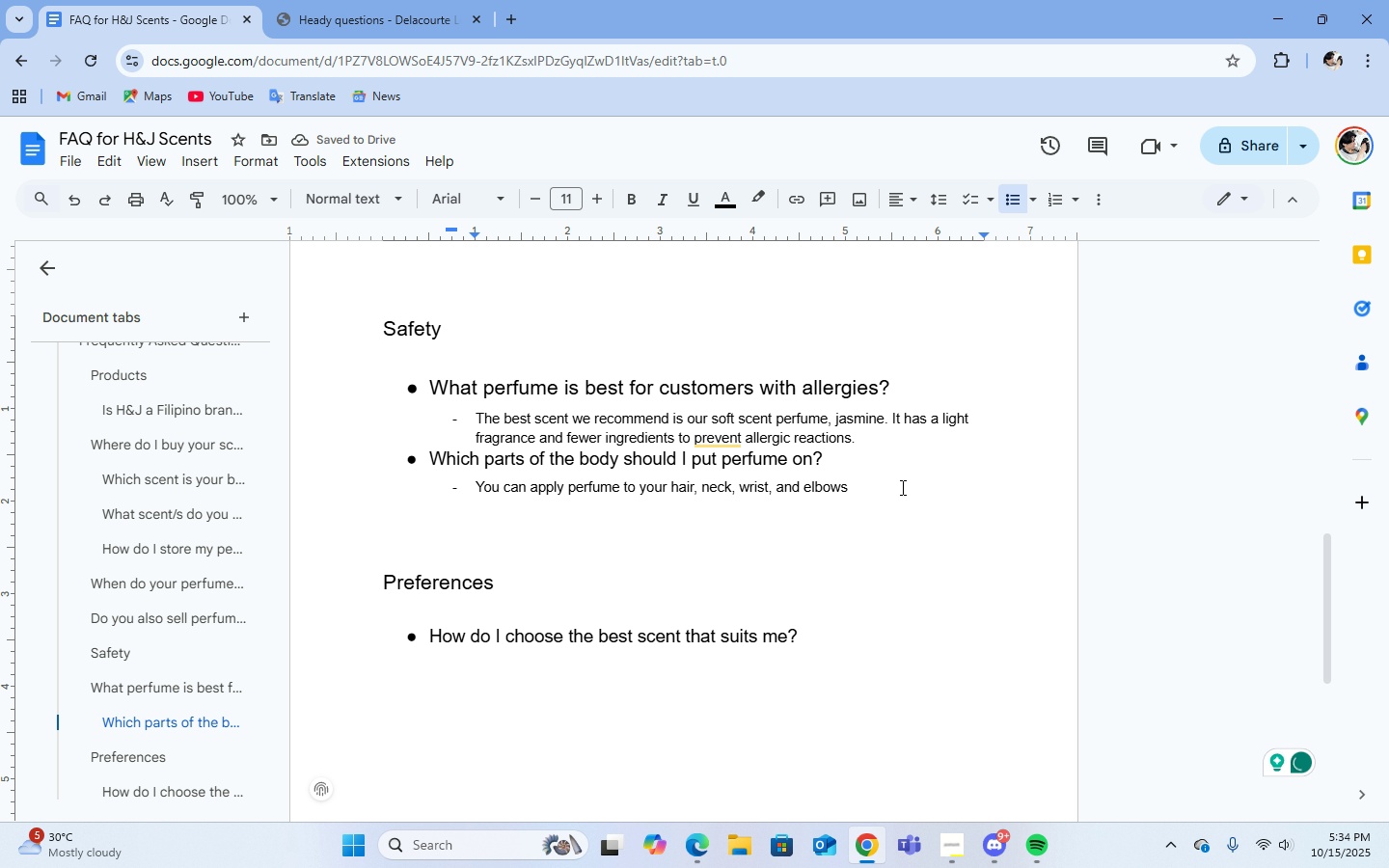 
left_click([411, 0])
 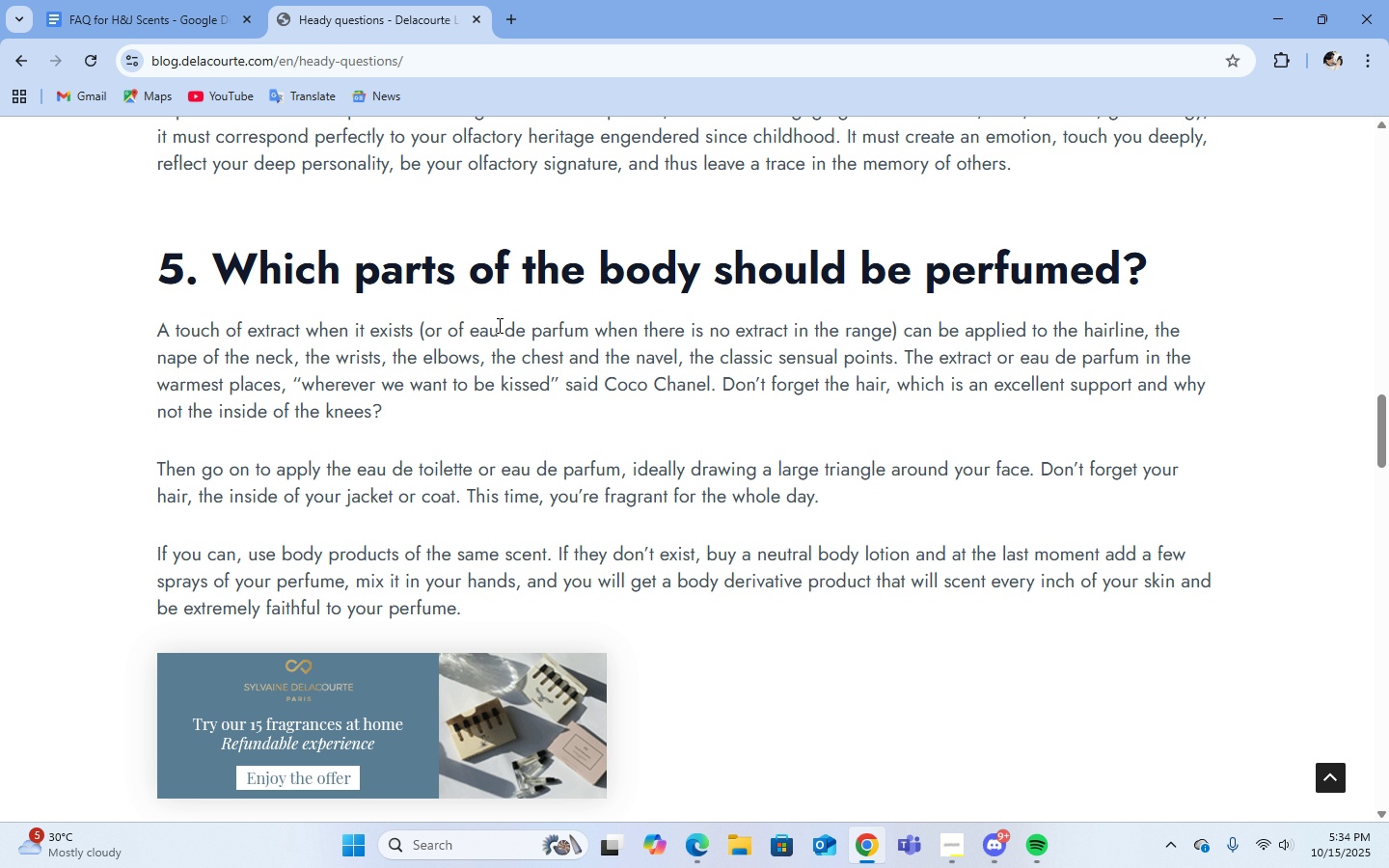 
wait(10.24)
 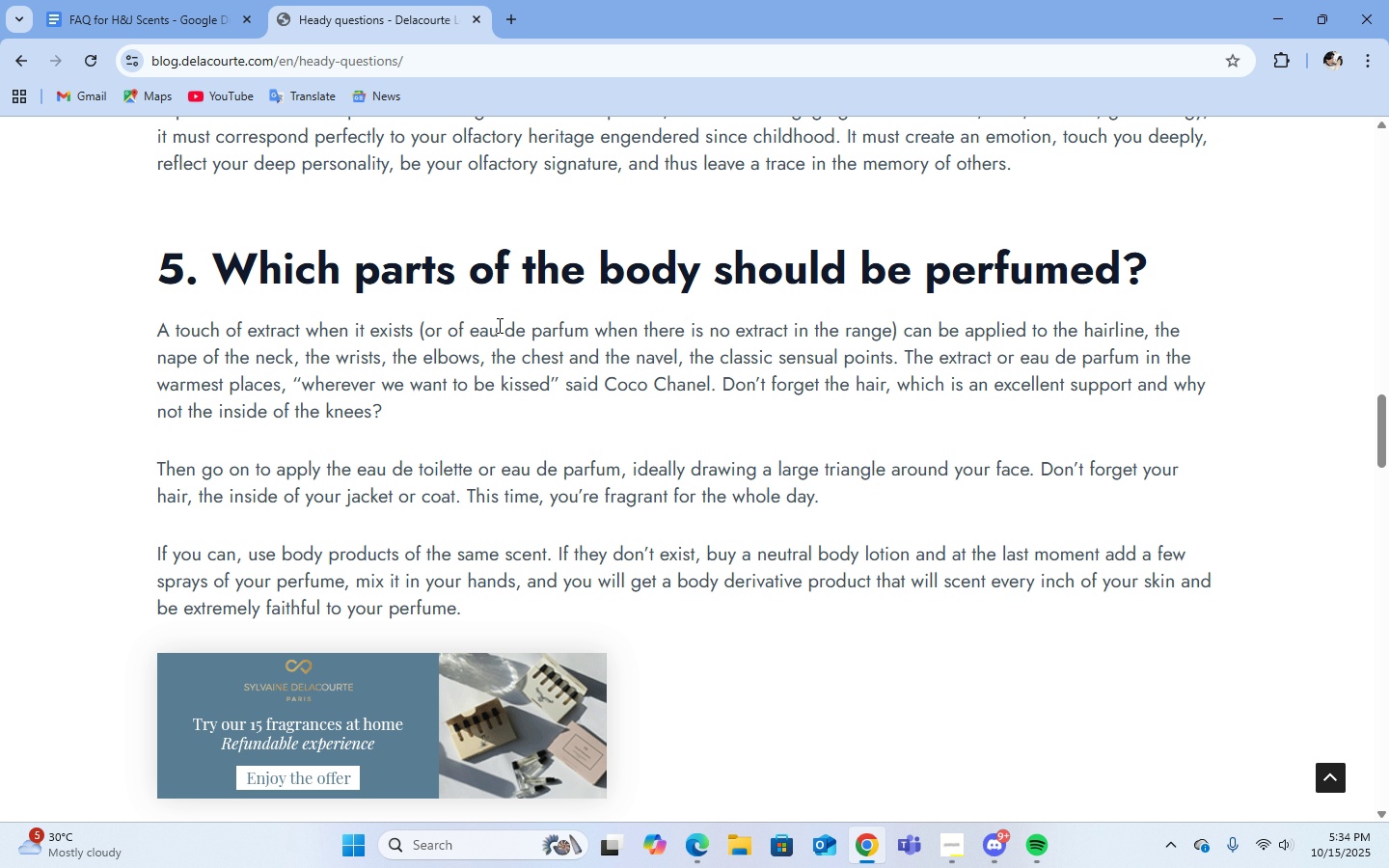 
left_click([100, 23])
 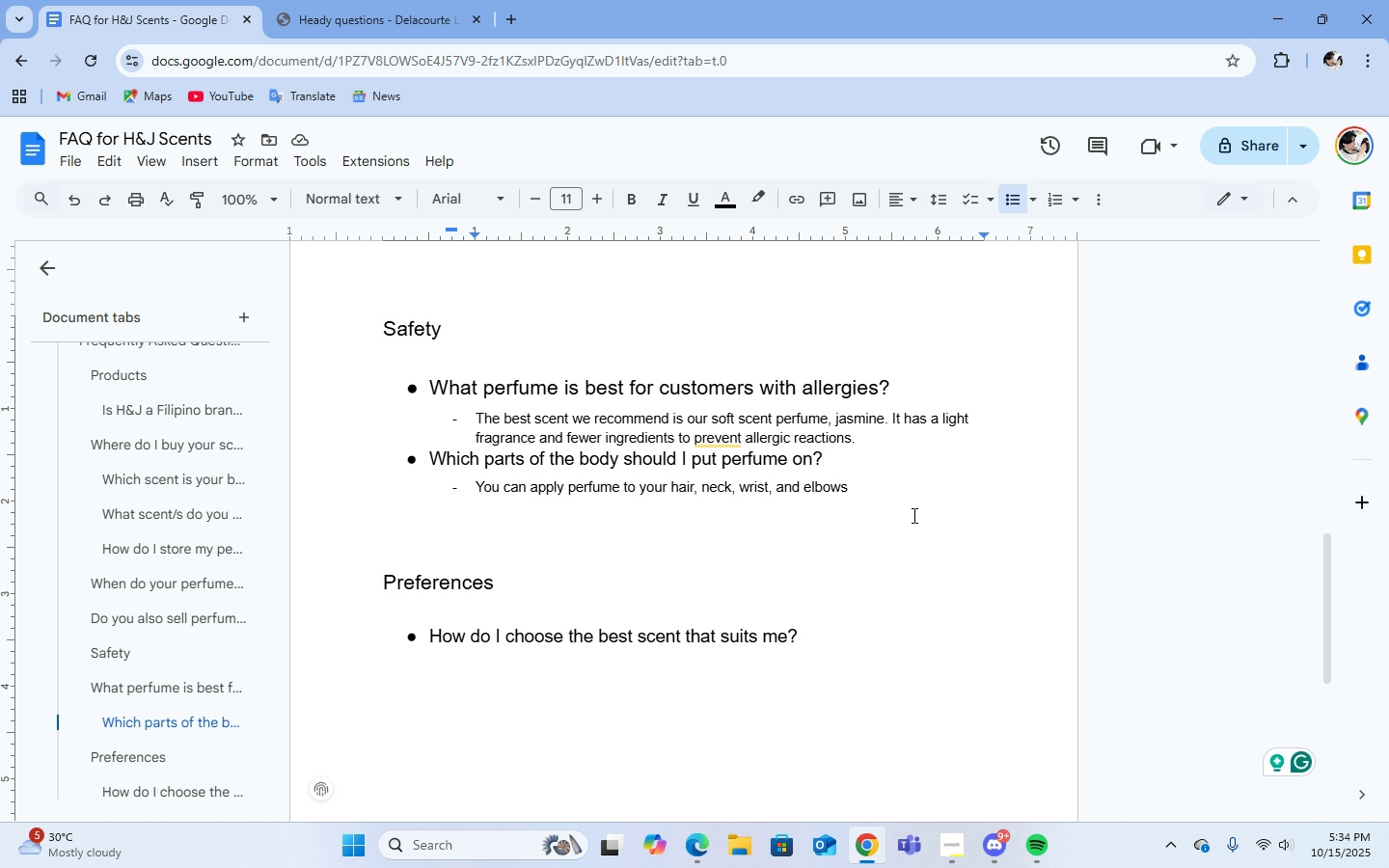 
type( to maximize the fragrance of your perfume.)
 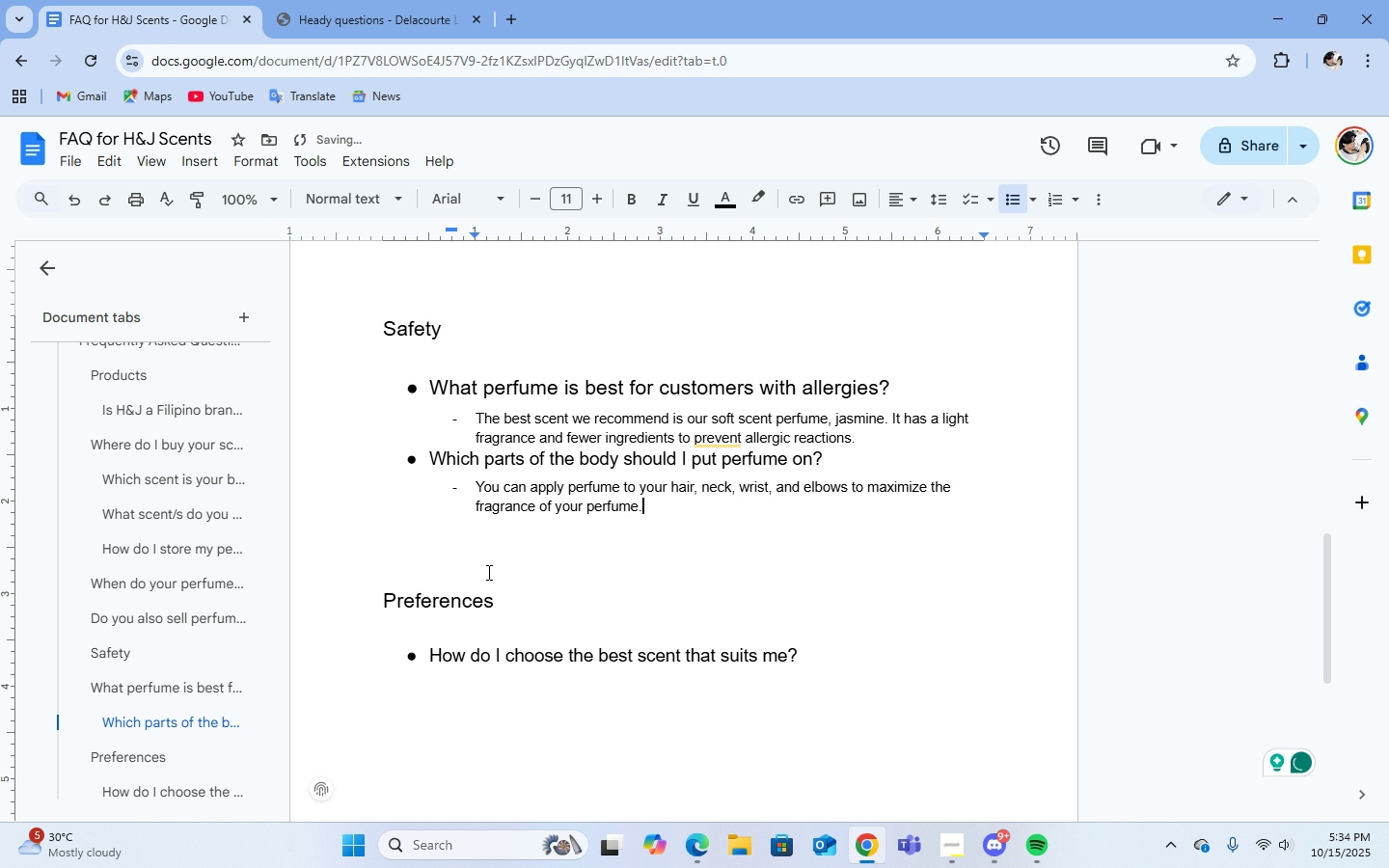 
scroll: coordinate [487, 572], scroll_direction: up, amount: 2.0
 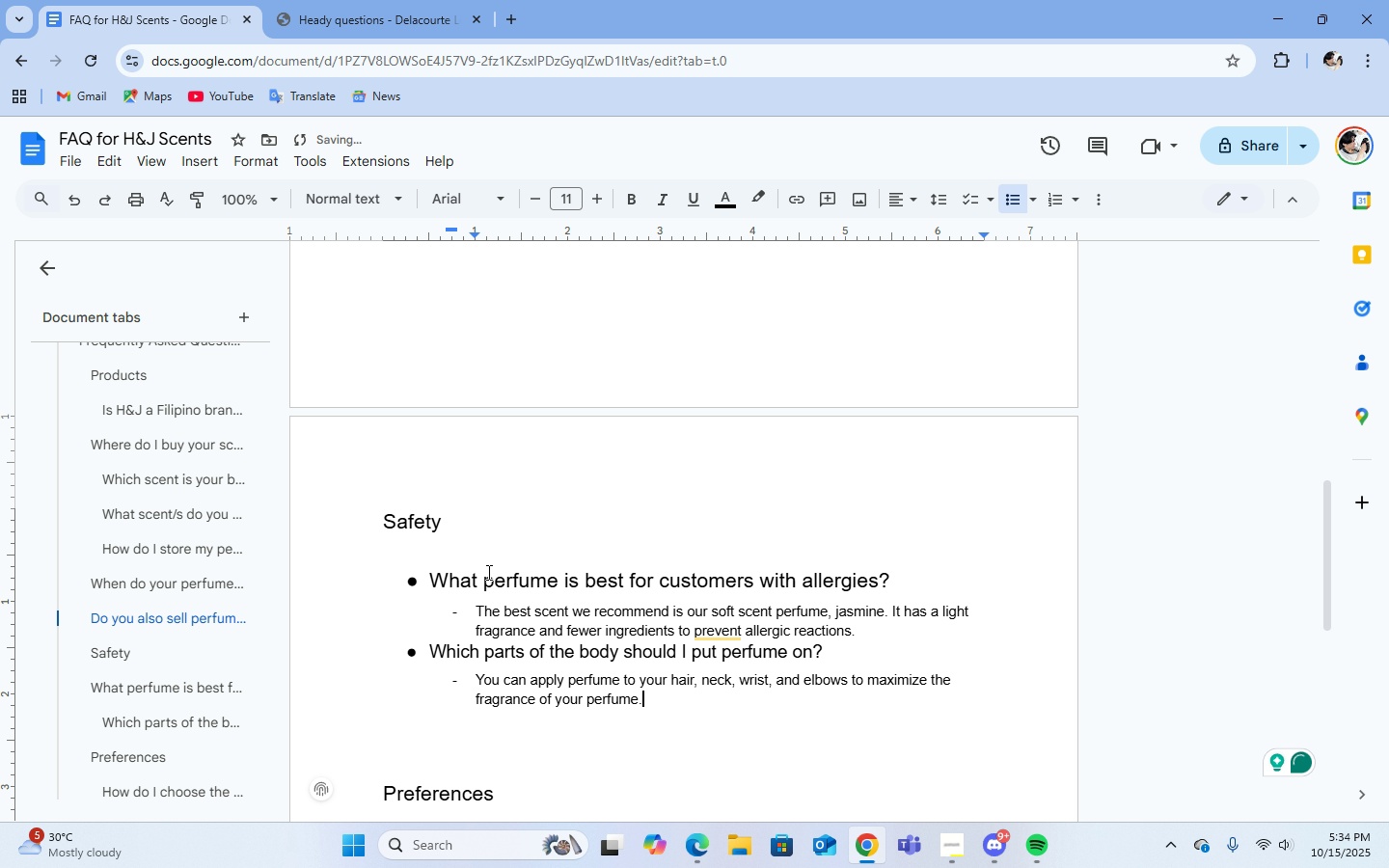 
scroll: coordinate [487, 572], scroll_direction: down, amount: 3.0
 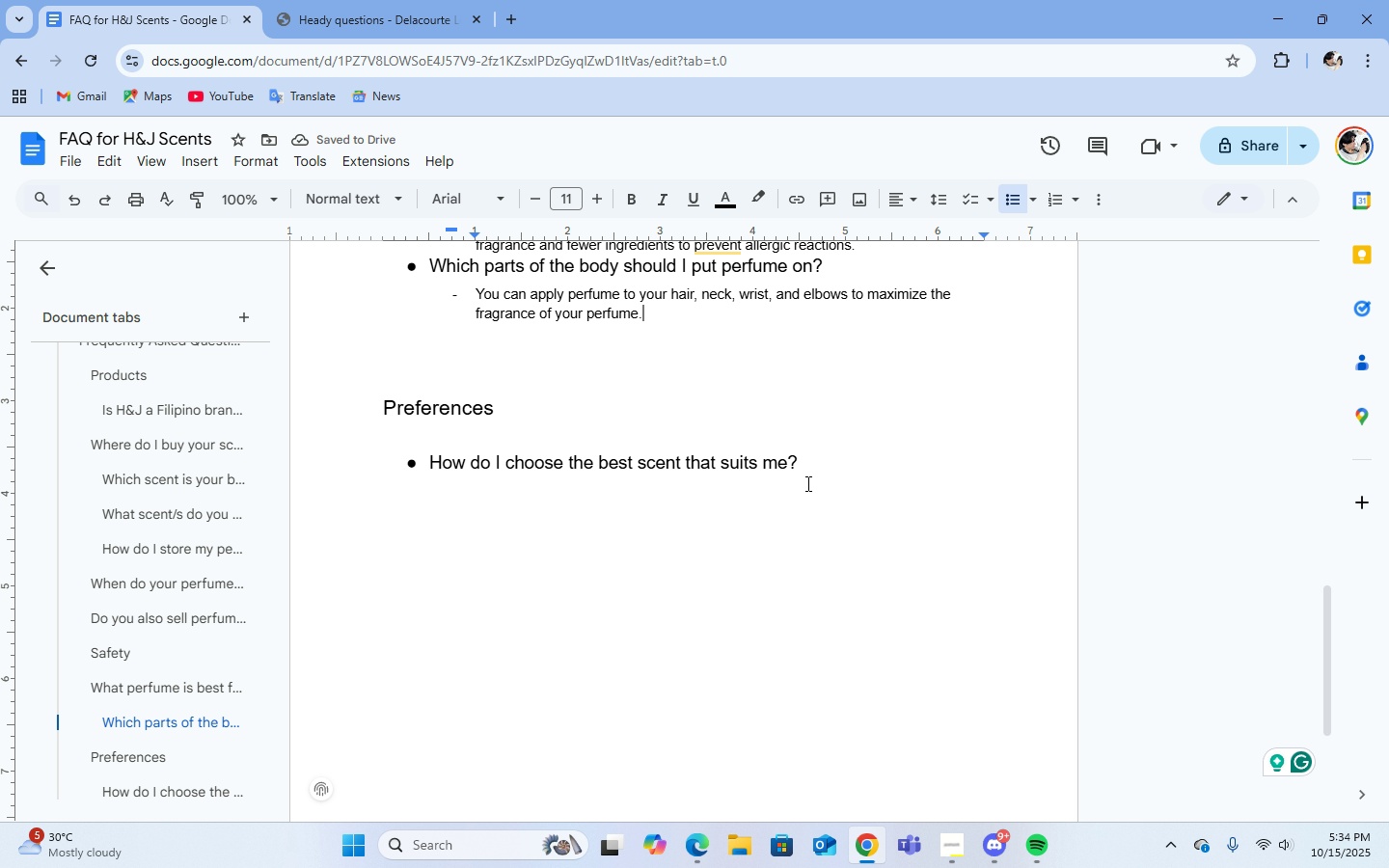 
left_click([817, 463])
 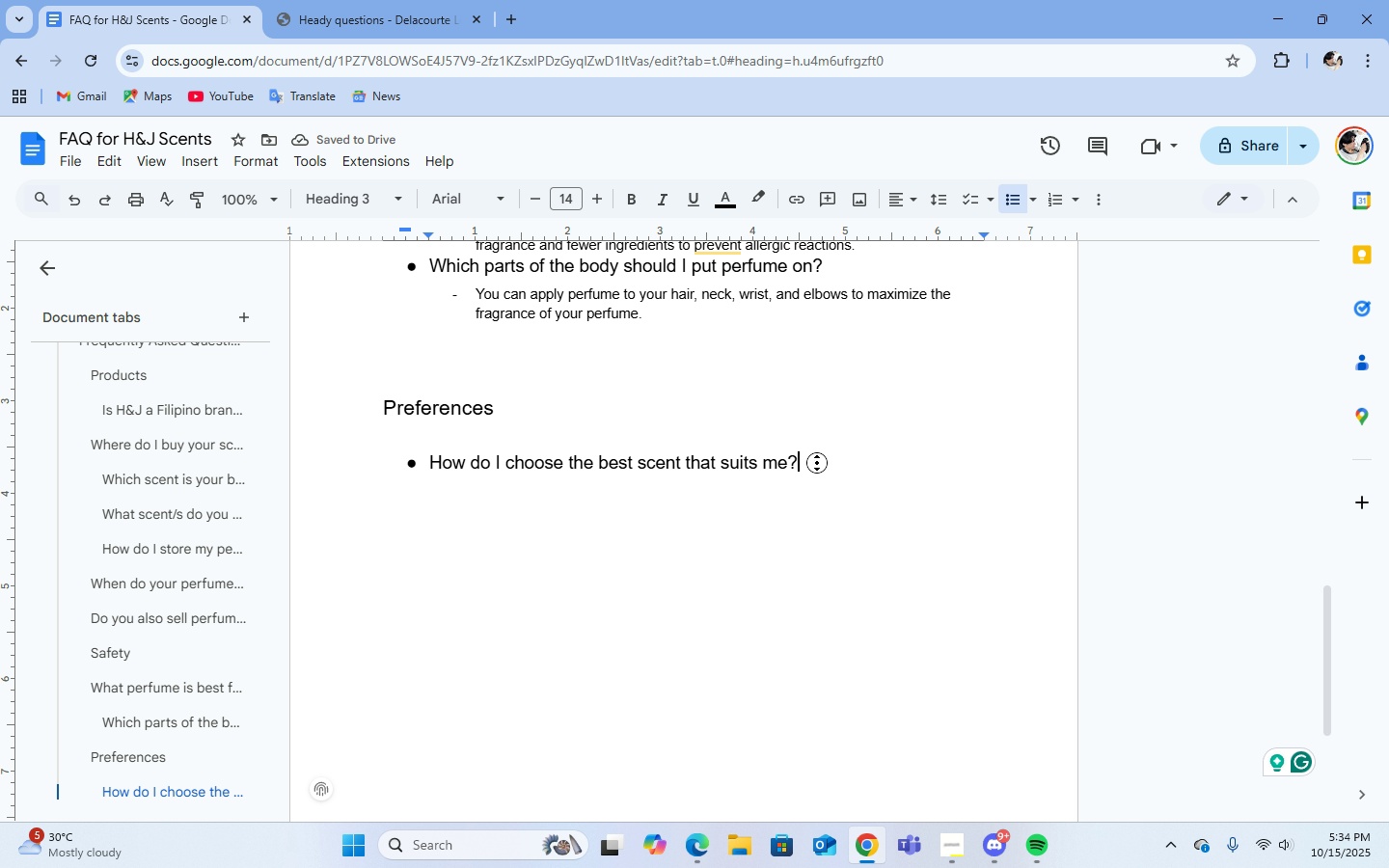 
middle_click([817, 463])
 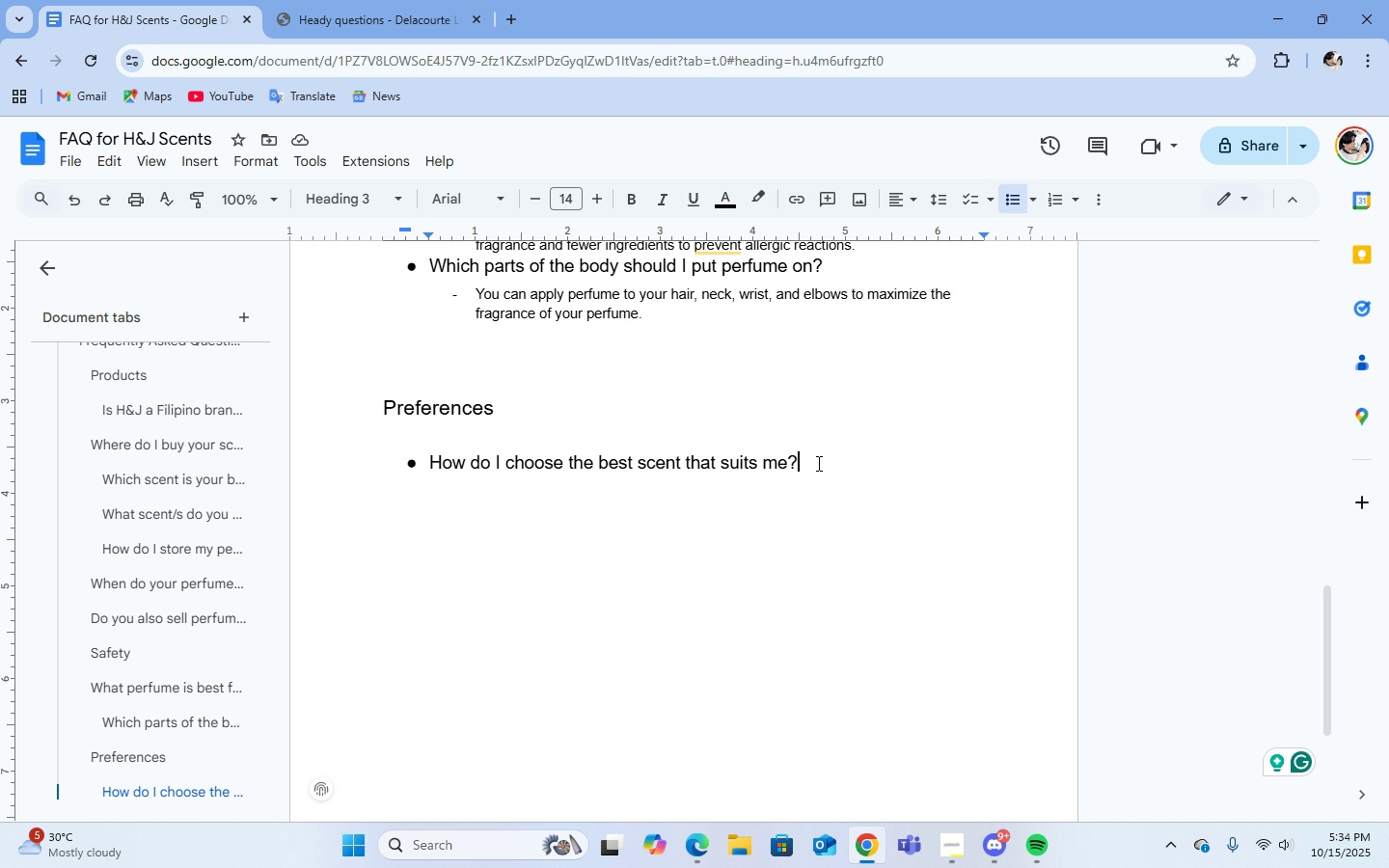 
left_click([817, 463])
 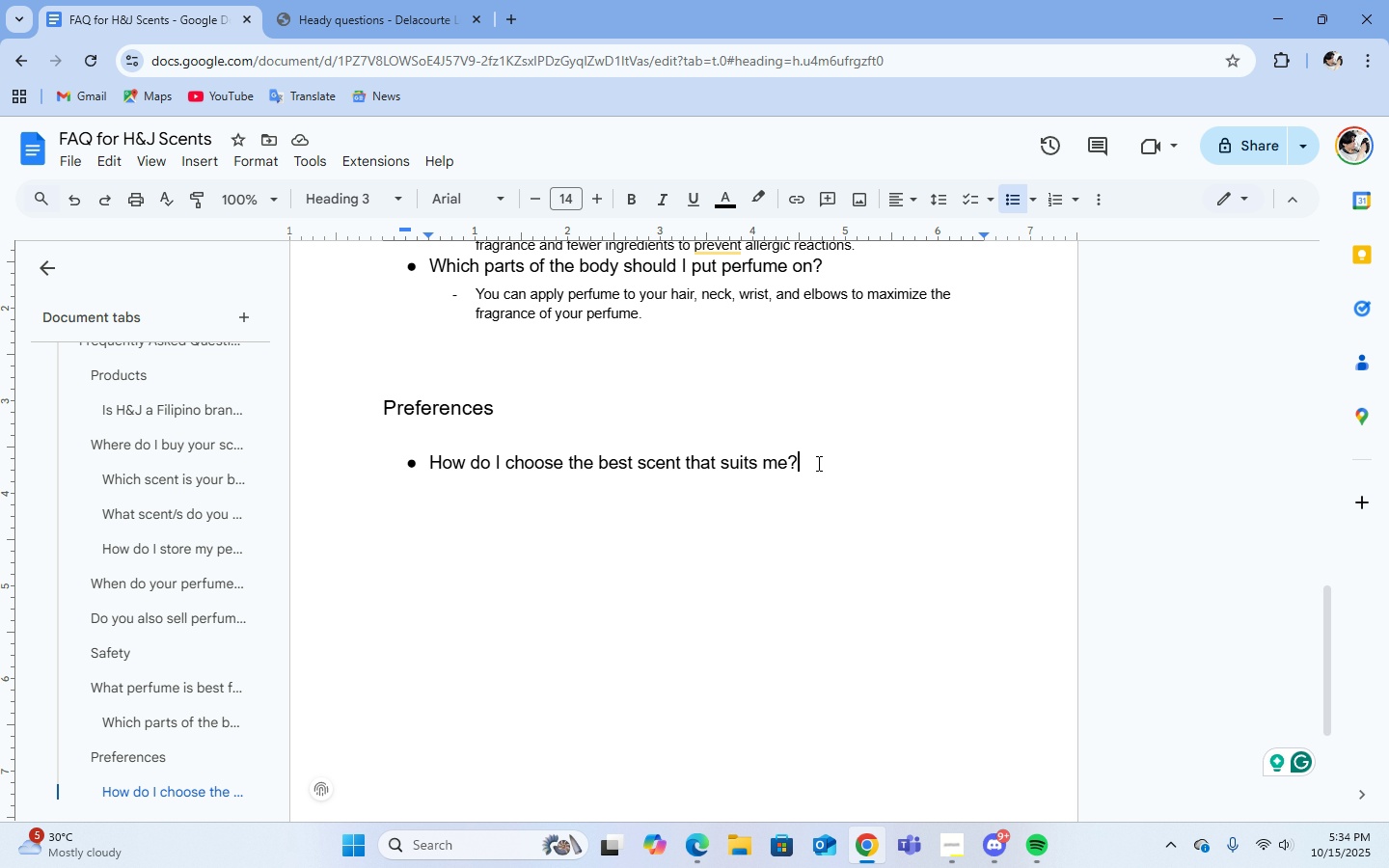 
key(Enter)
 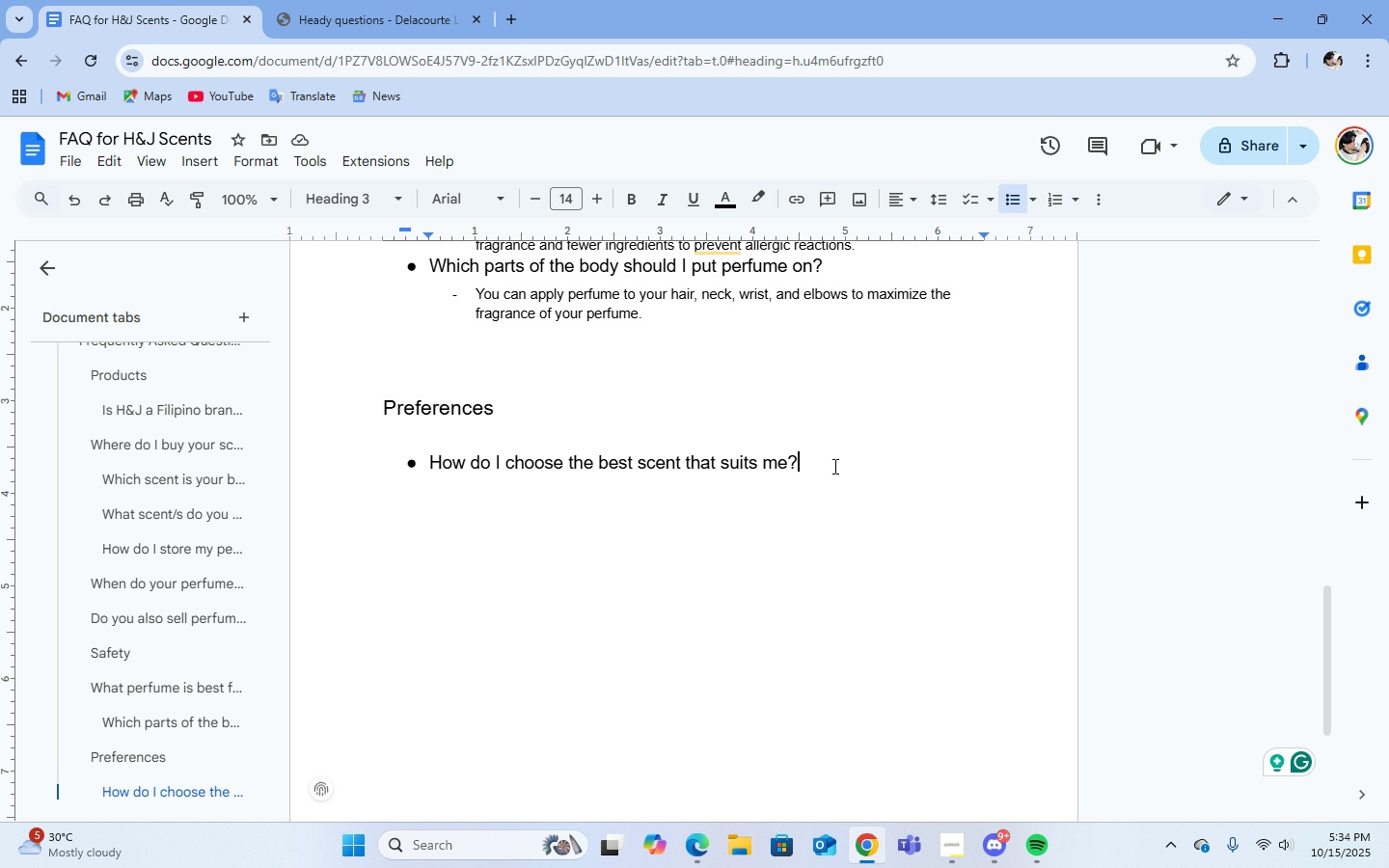 
key(Enter)
 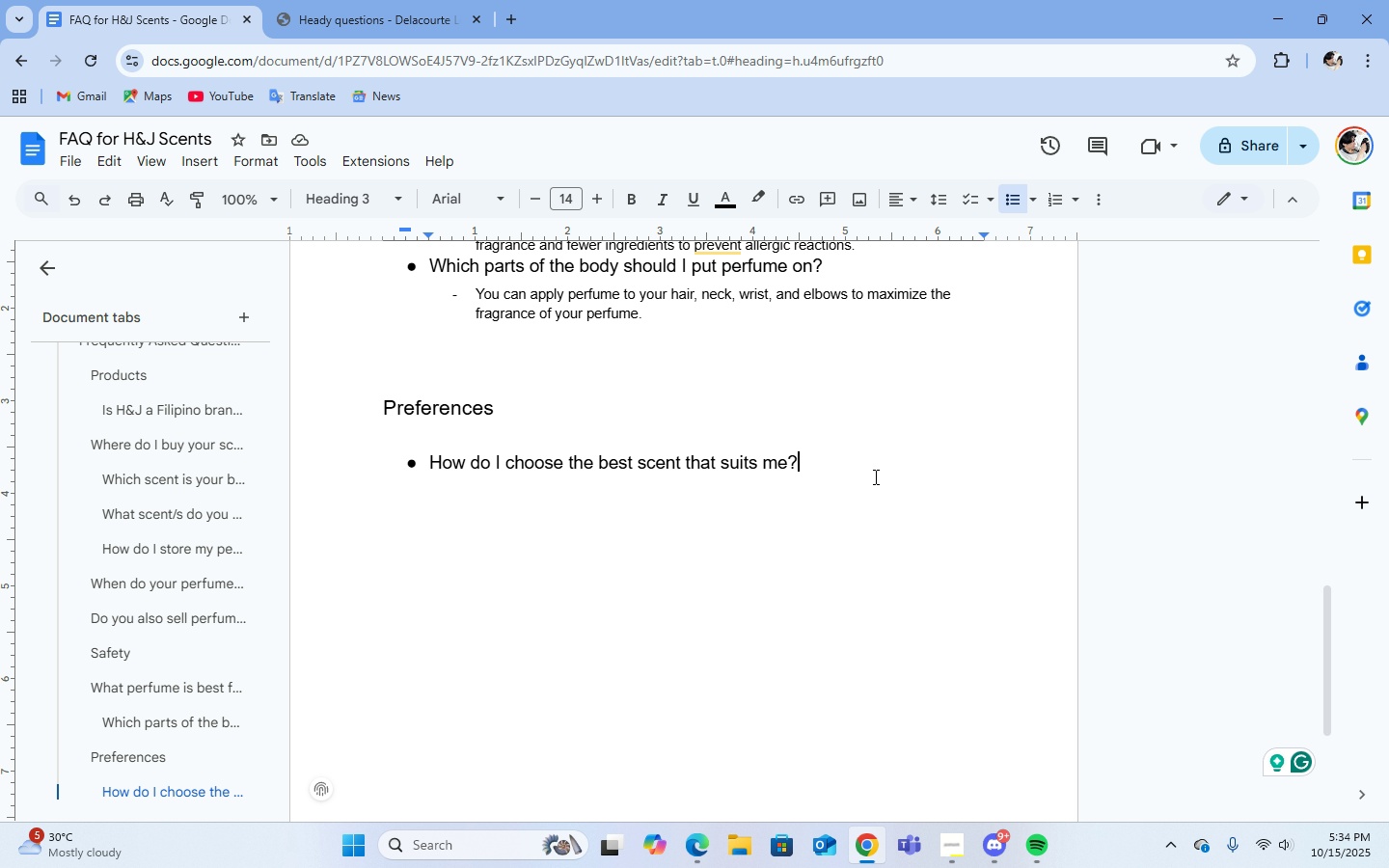 
scroll: coordinate [874, 476], scroll_direction: none, amount: 0.0
 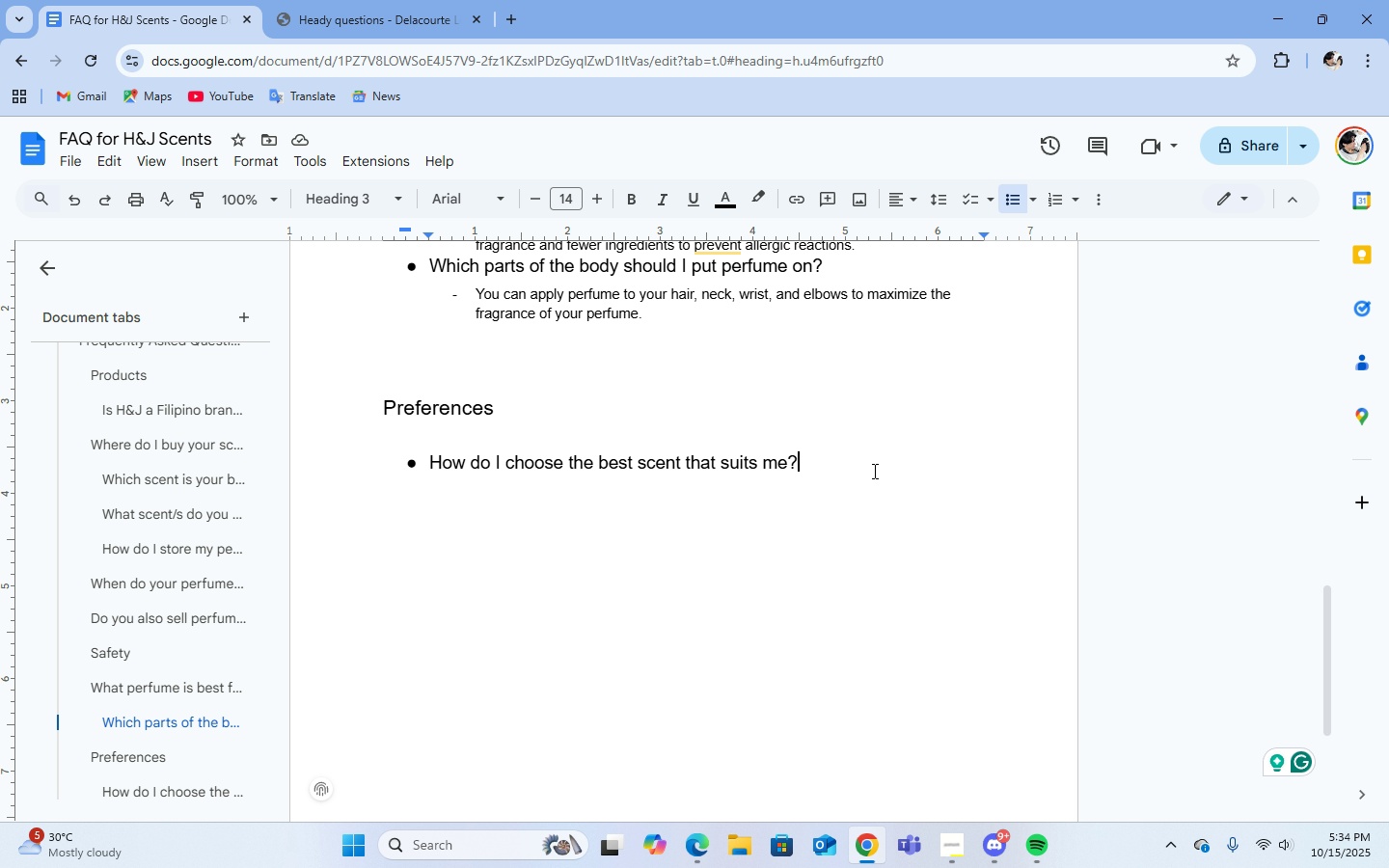 
left_click([873, 471])
 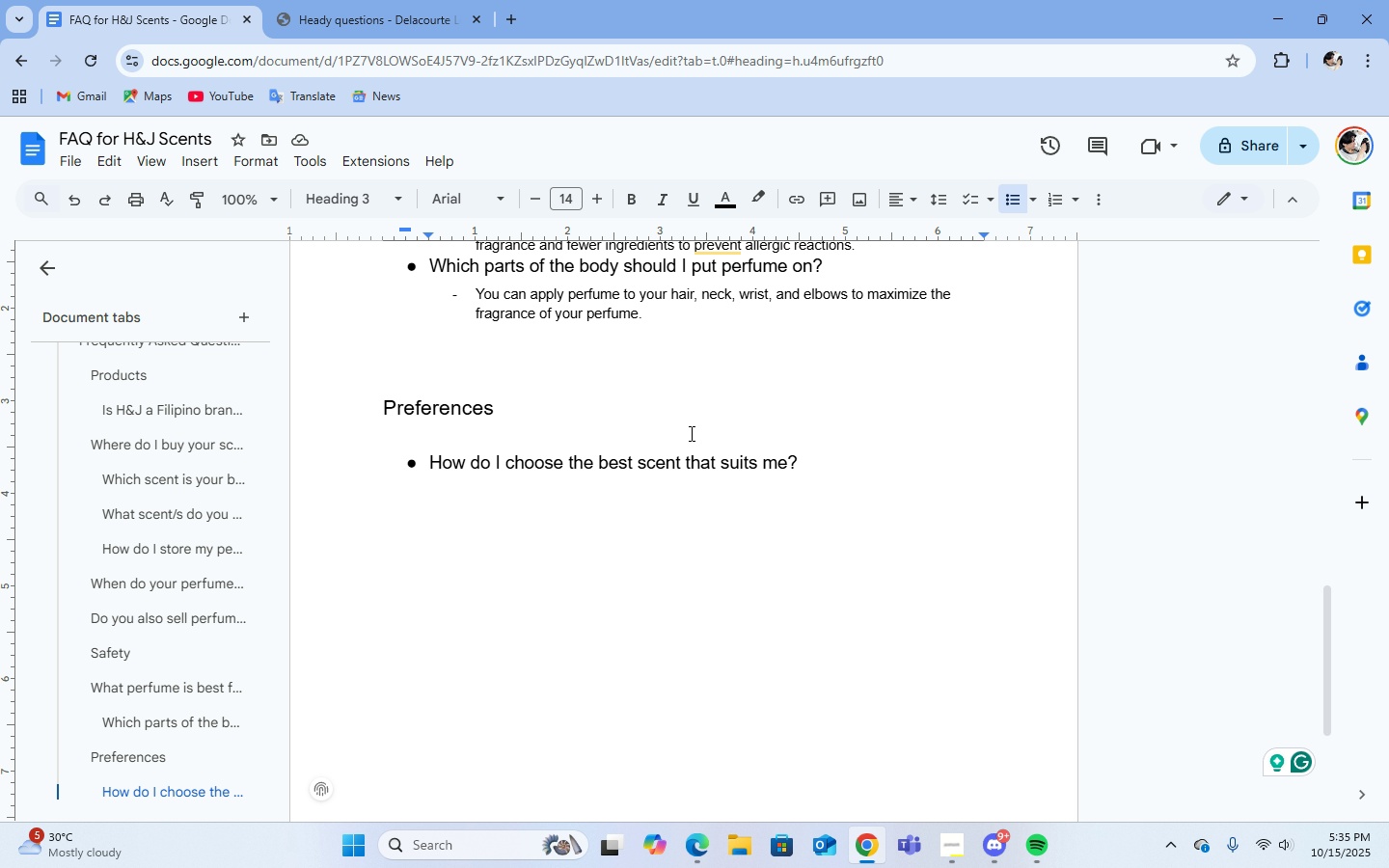 
double_click([683, 427])
 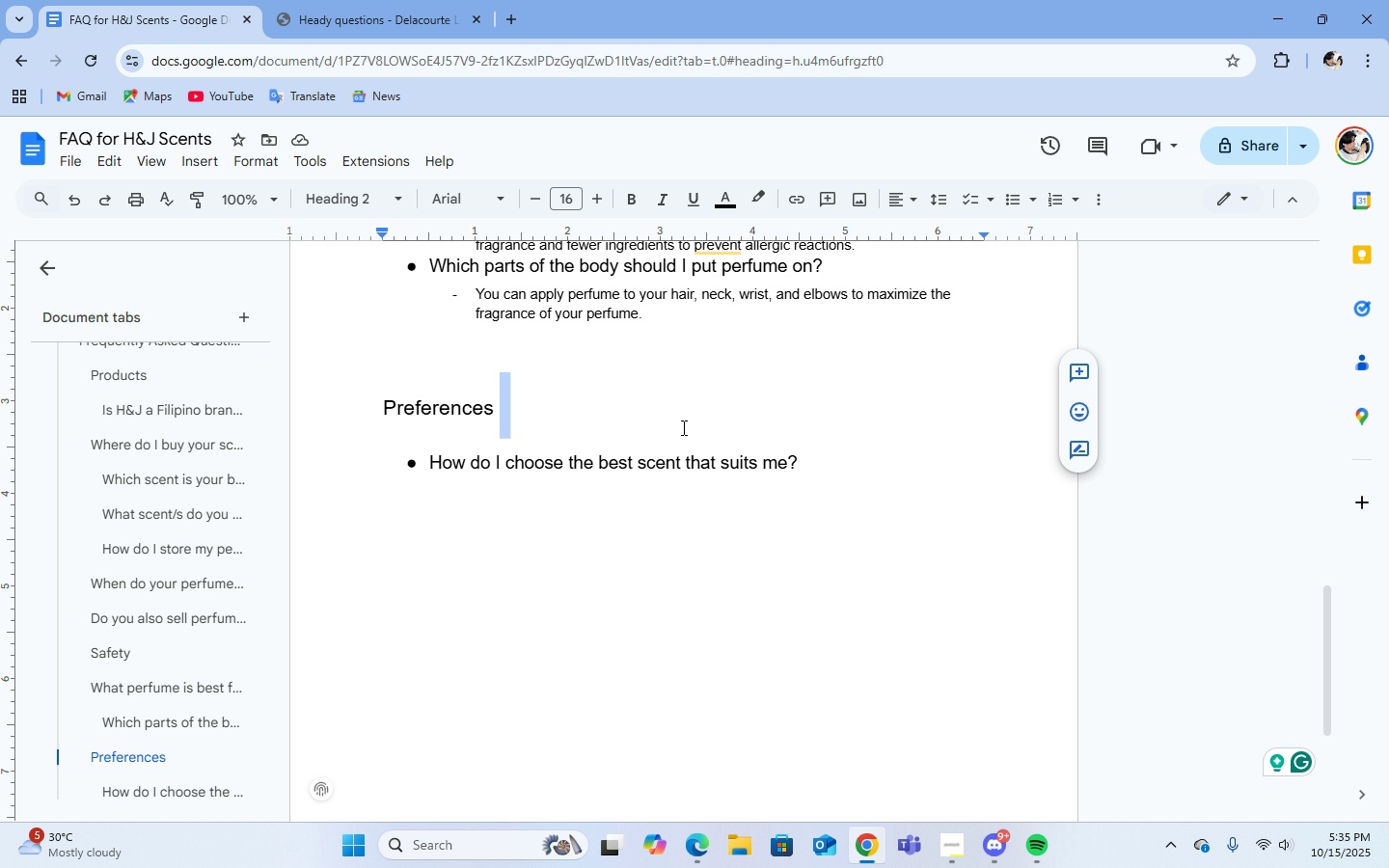 
left_click([682, 427])
 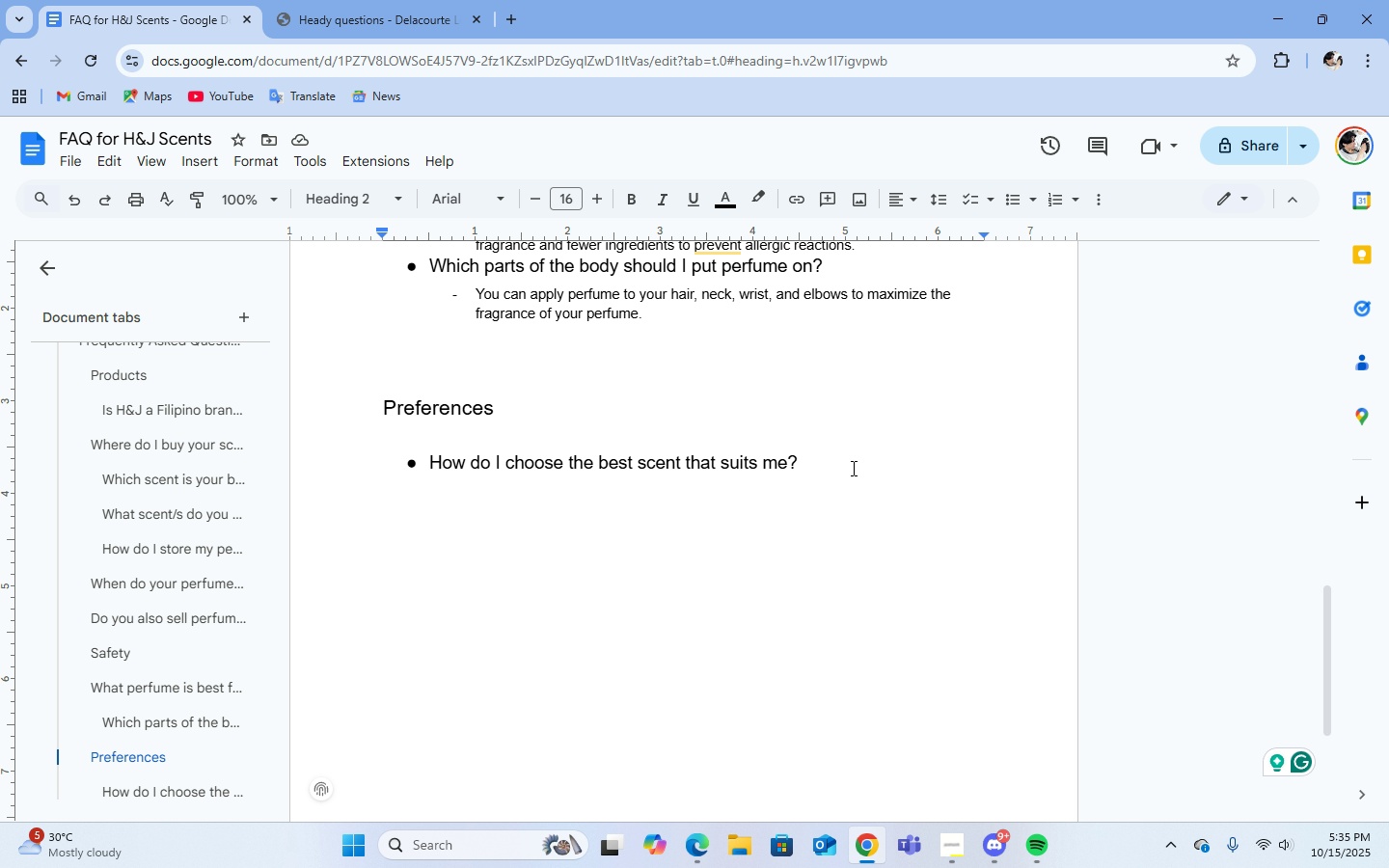 
left_click([846, 461])
 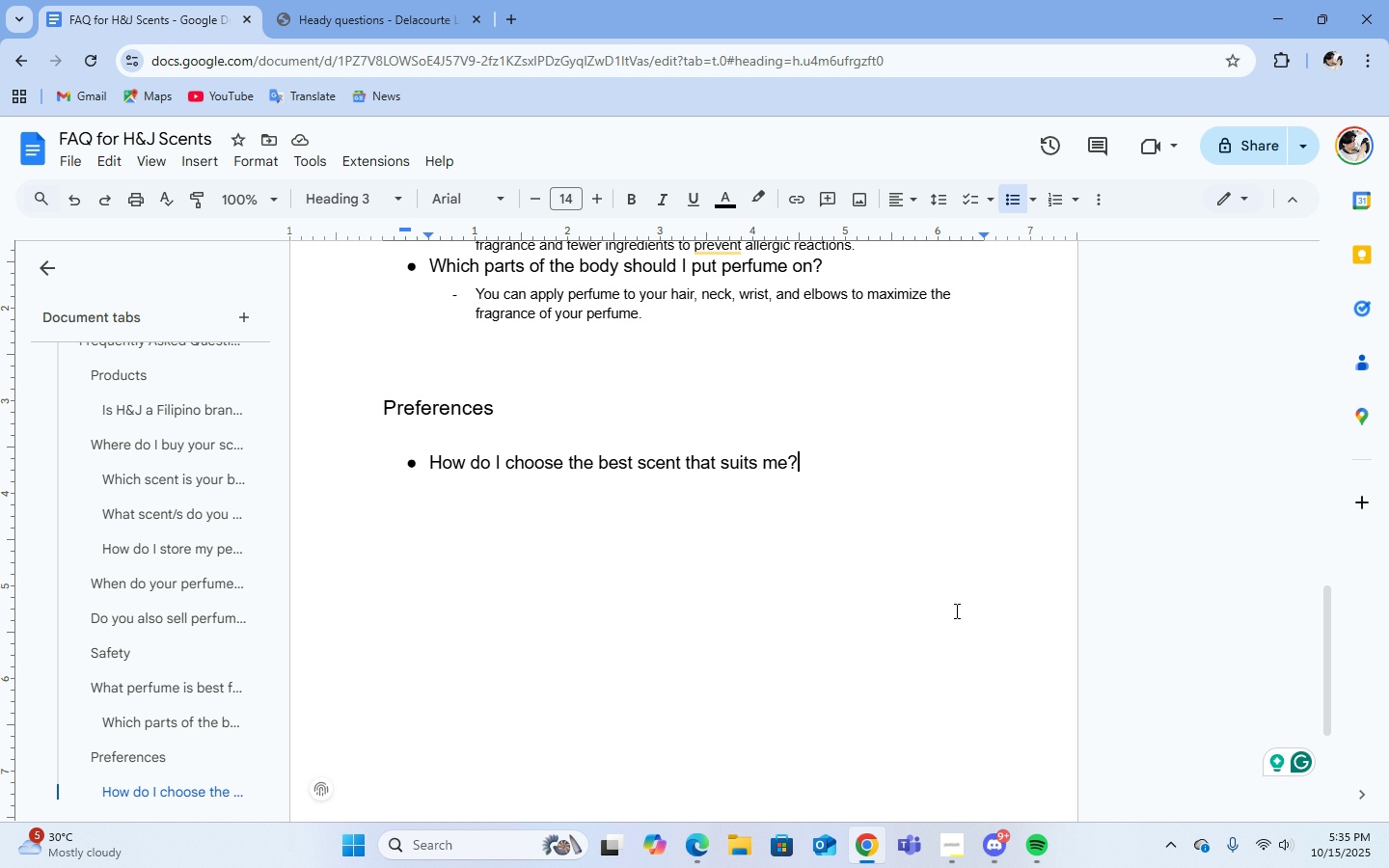 
wait(21.1)
 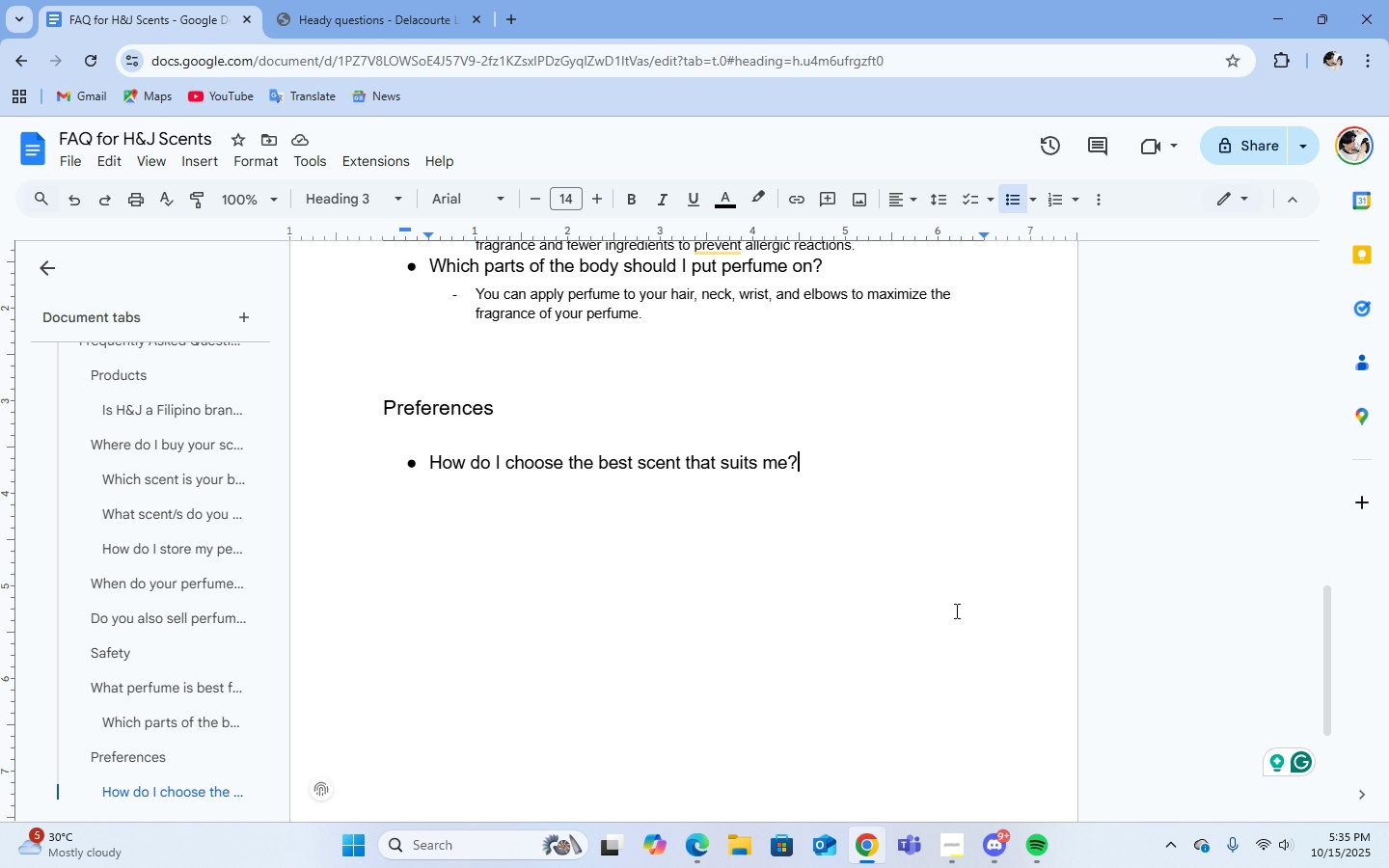 
key(Enter)
 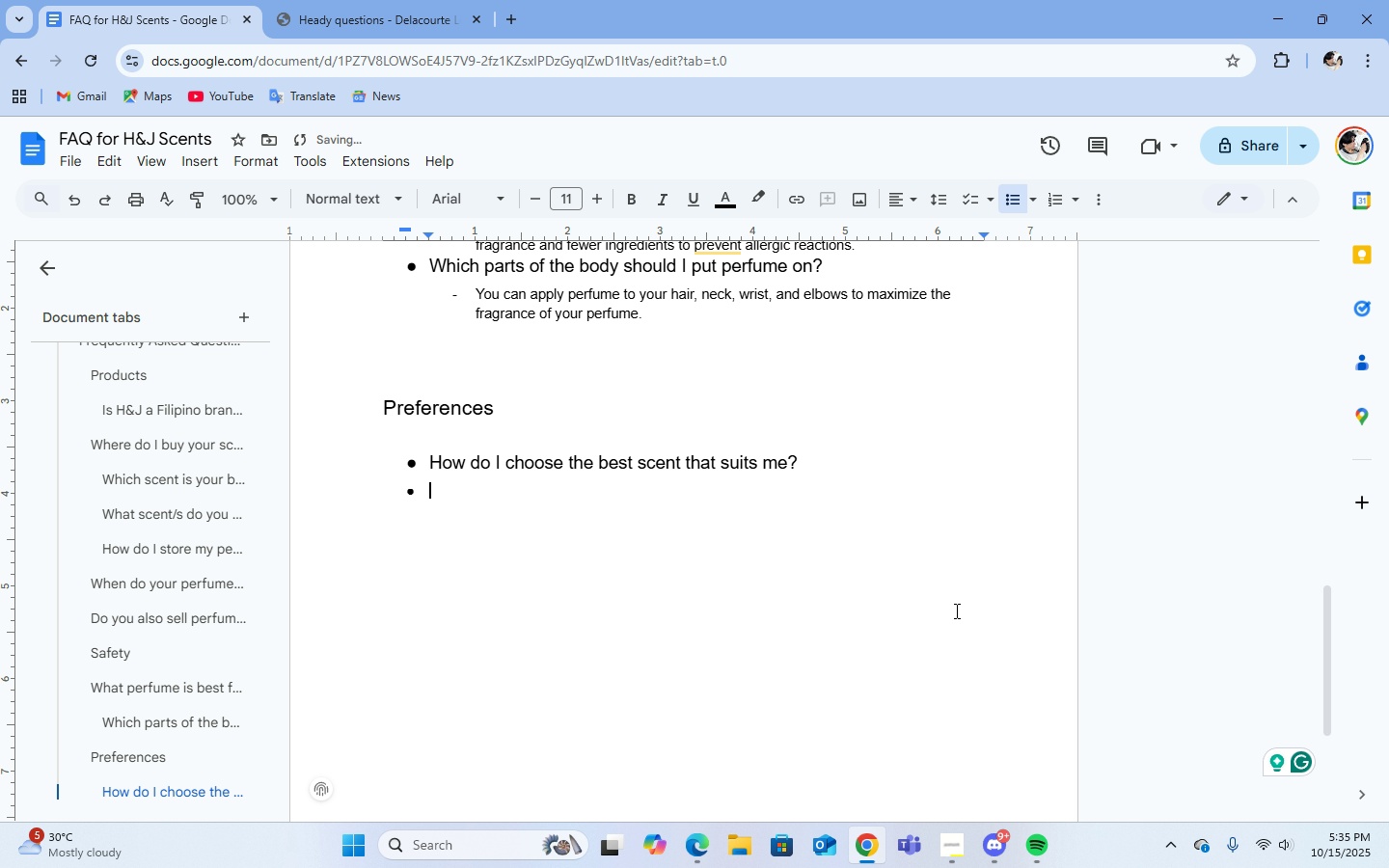 
key(Backspace)
 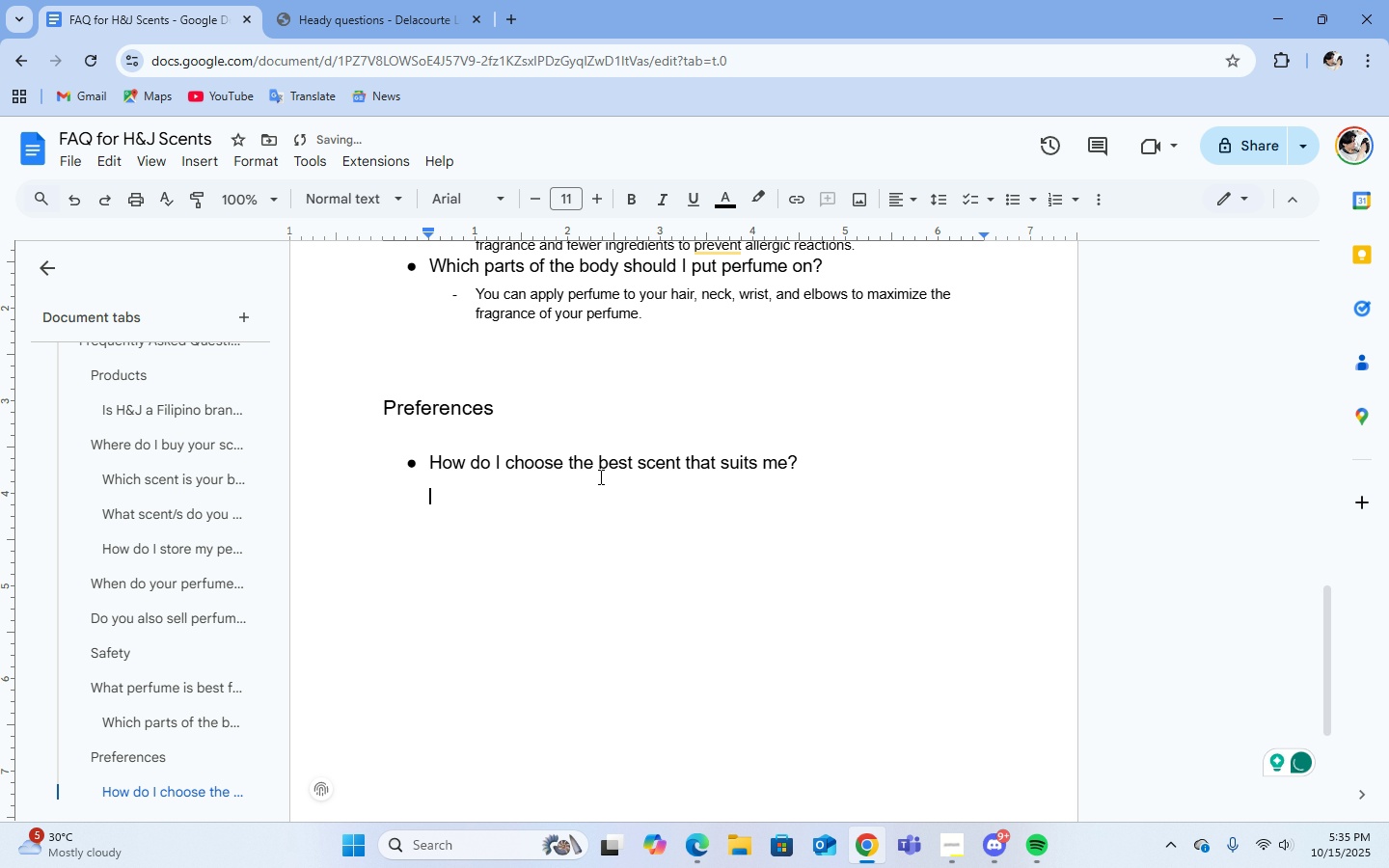 
key(Minus)
 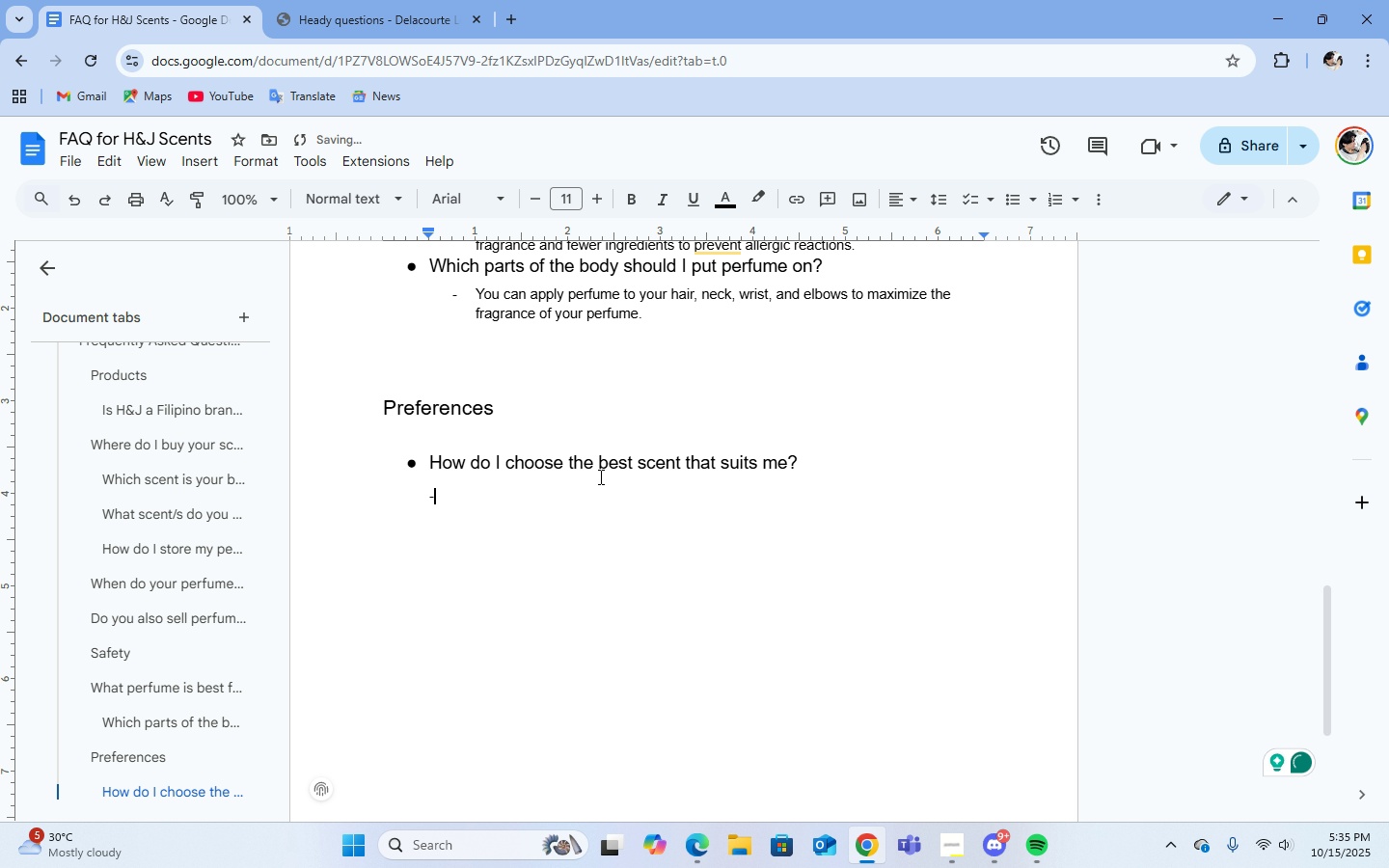 
key(Space)
 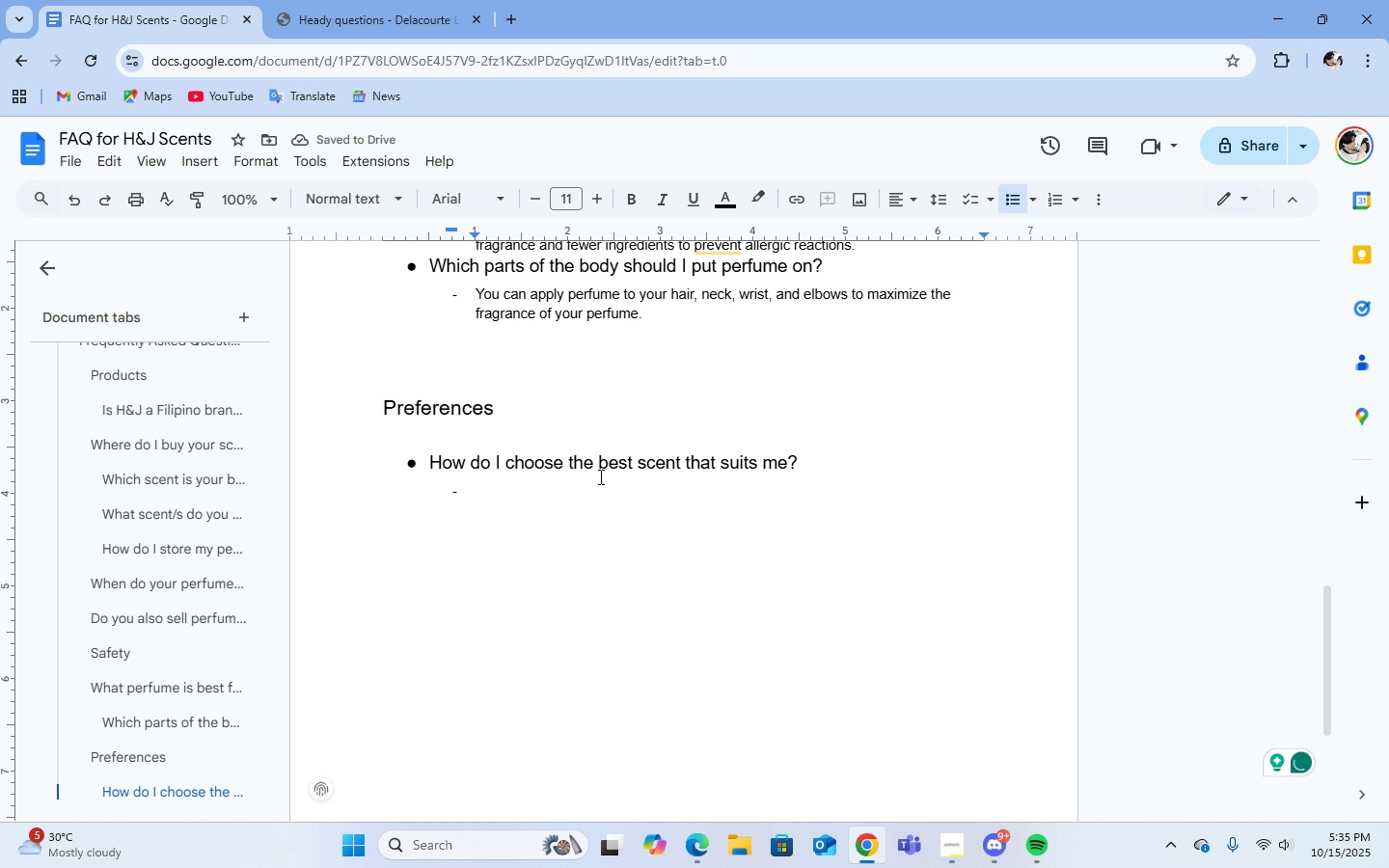 
wait(5.07)
 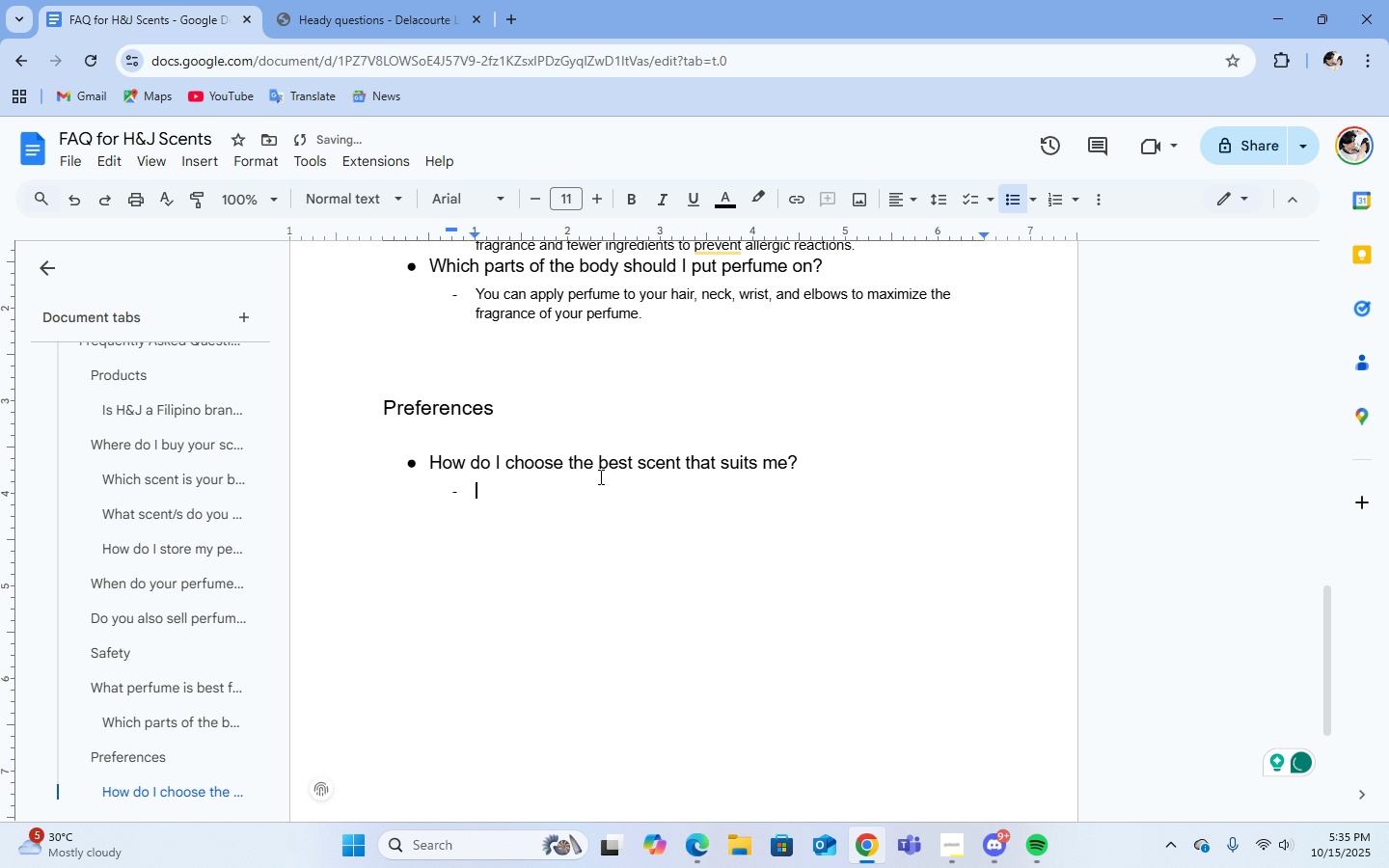 
type(since our store )
 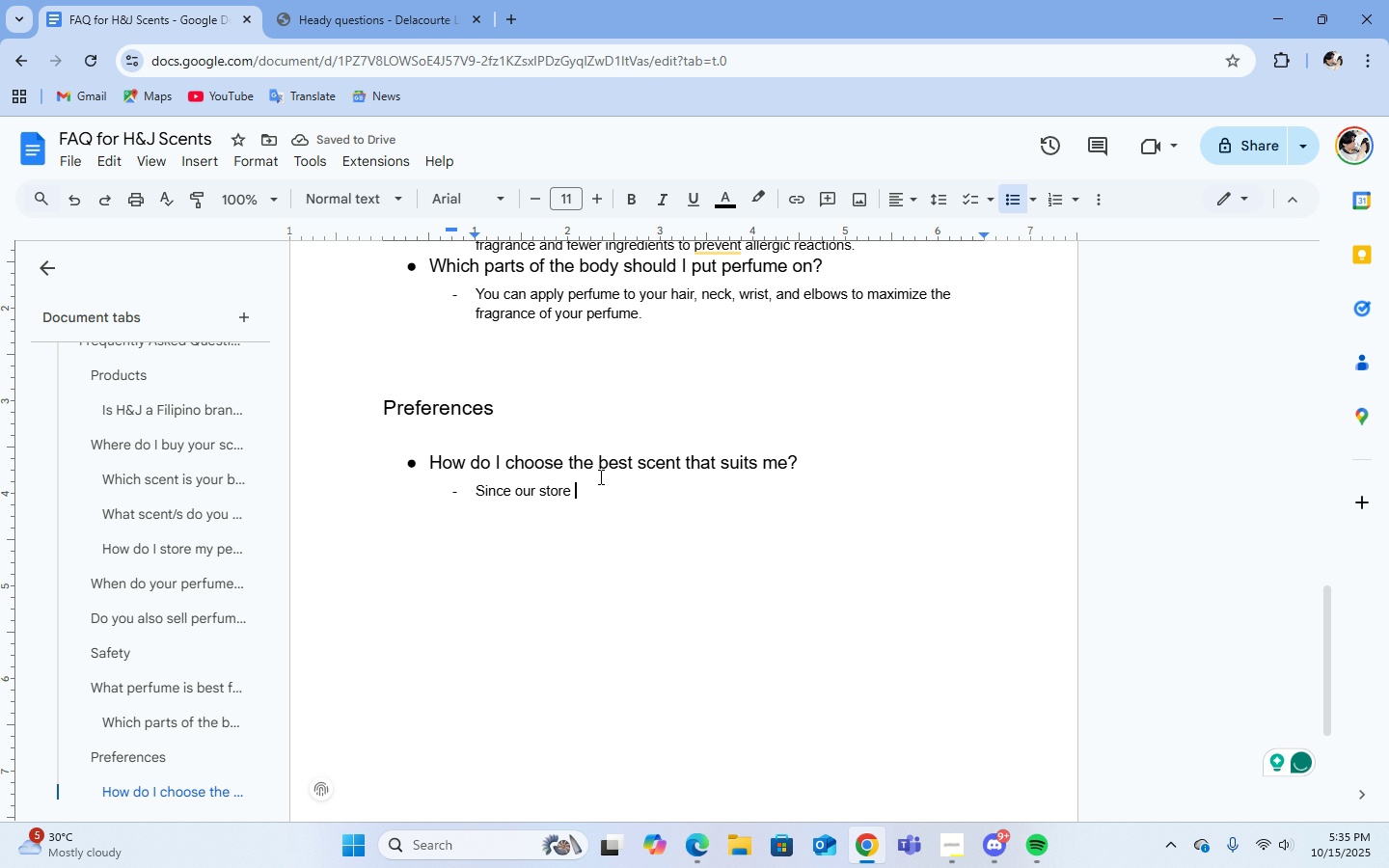 
type(is only available online, we also offer a s)
key(Backspace)
key(Backspace)
key(Backspace)
type(testers for customers who want to ry )
key(Backspace)
key(Backspace)
key(Backspace)
type(try our scents)
 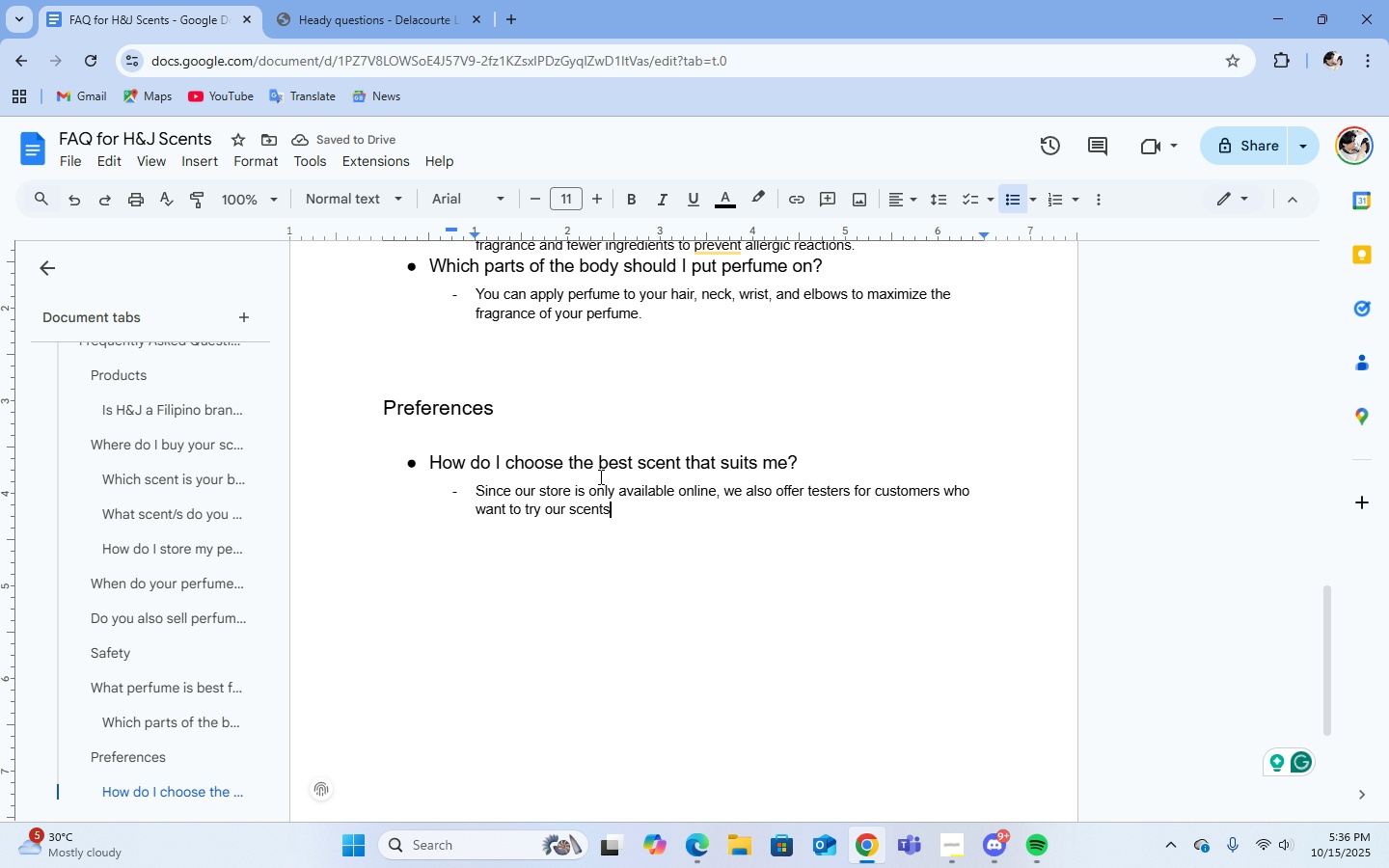 
wait(10.07)
 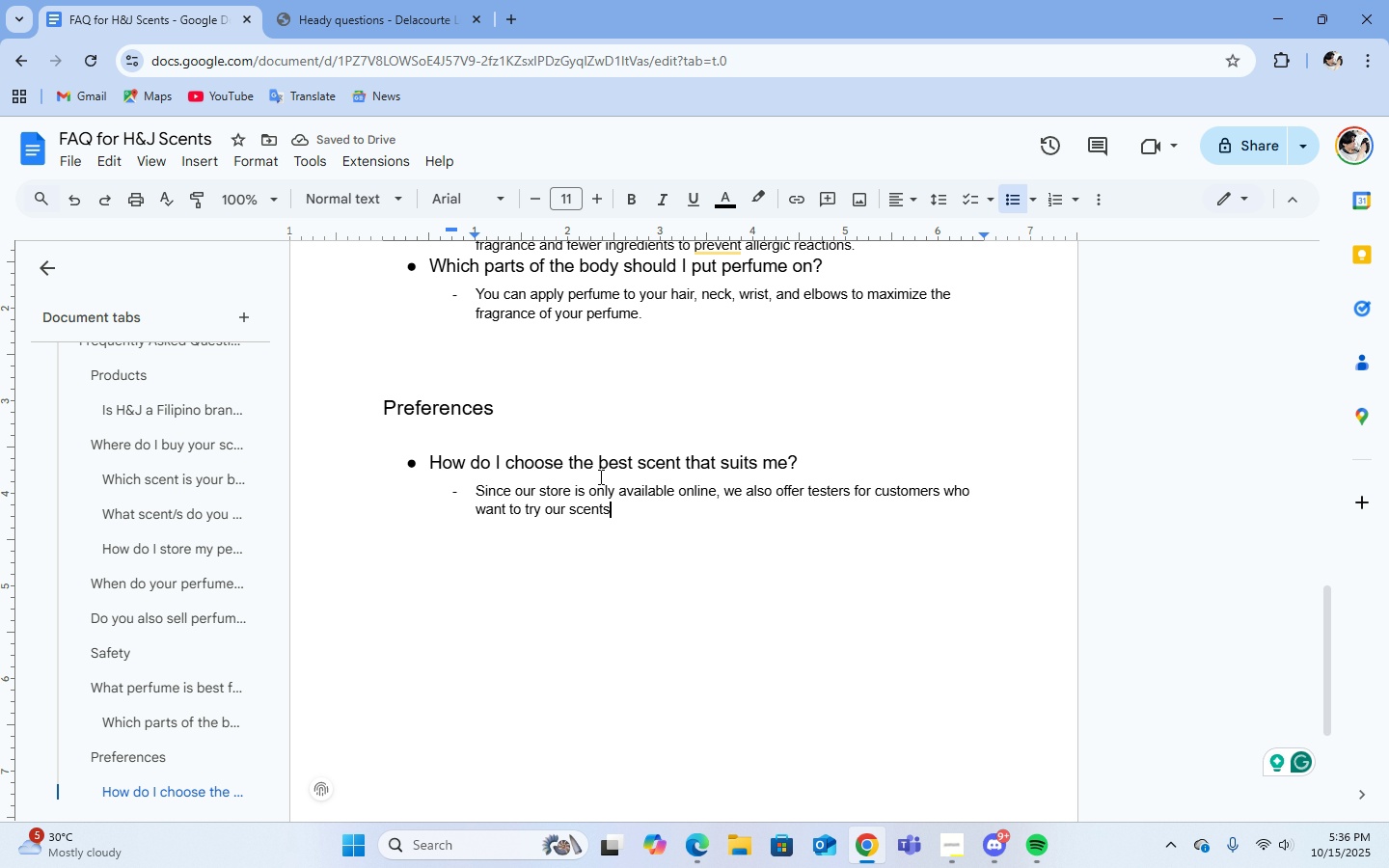 
type(. to test the scents, spray )
 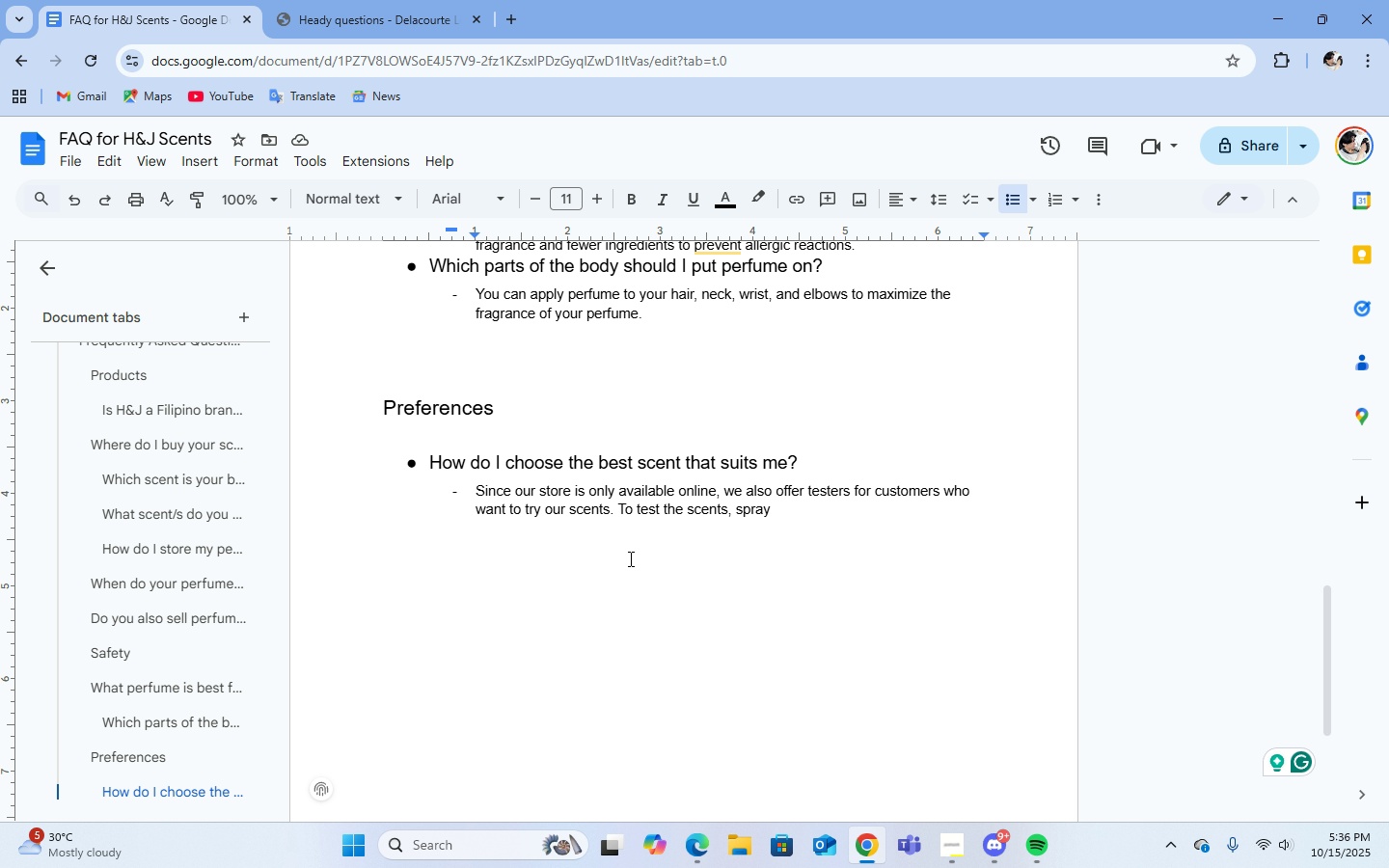 
wait(7.18)
 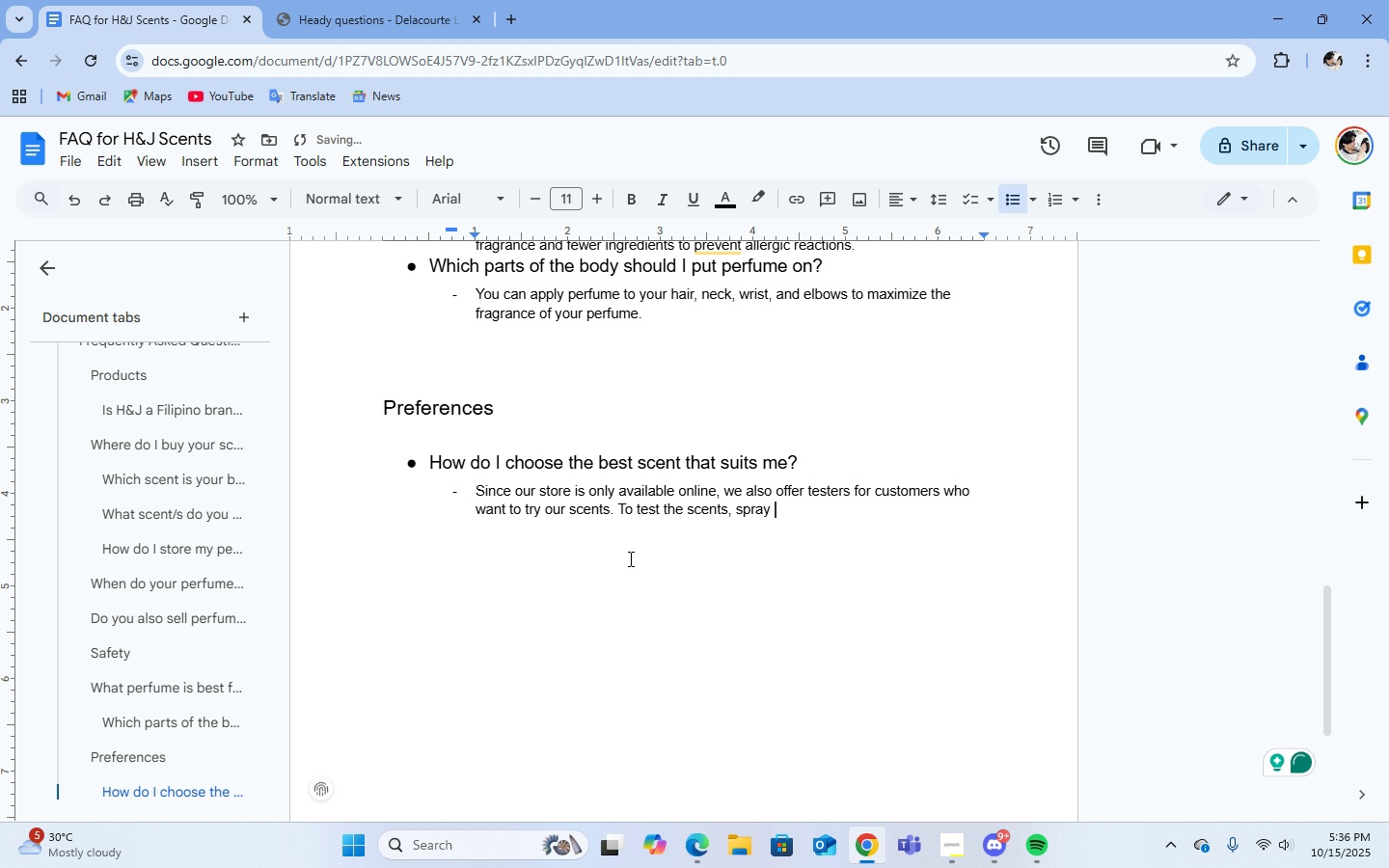 
type(a generous amount on your wrist then rub)
 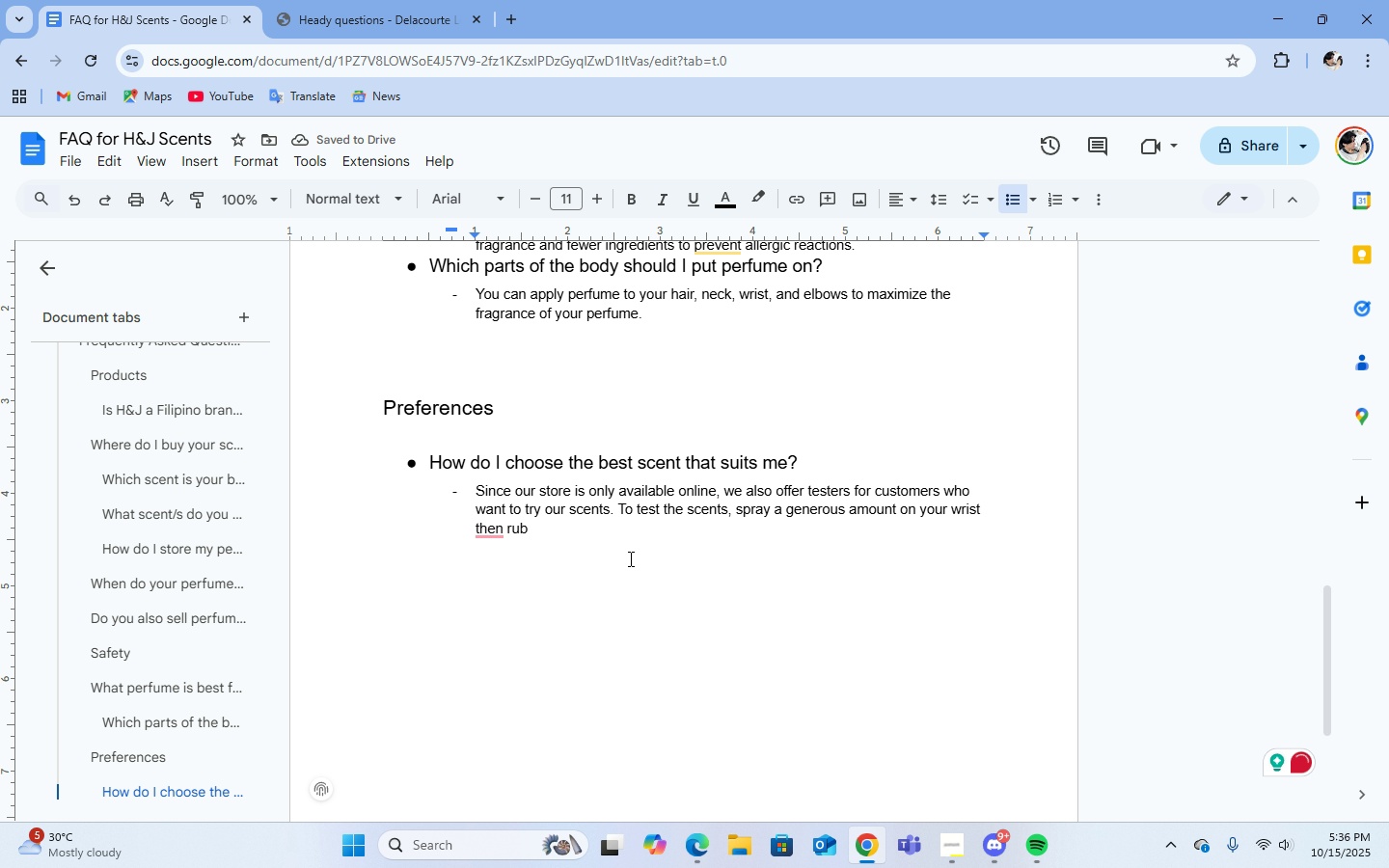 
key(Backspace)
key(Backspace)
key(Backspace)
key(Backspace)
key(Backspace)
key(Backspace)
key(Backspace)
key(Backspace)
key(Backspace)
type(, lightly rub w)
key(Backspace)
type(y)
key(Backspace)
key(Backspace)
key(Backspace)
key(Backspace)
 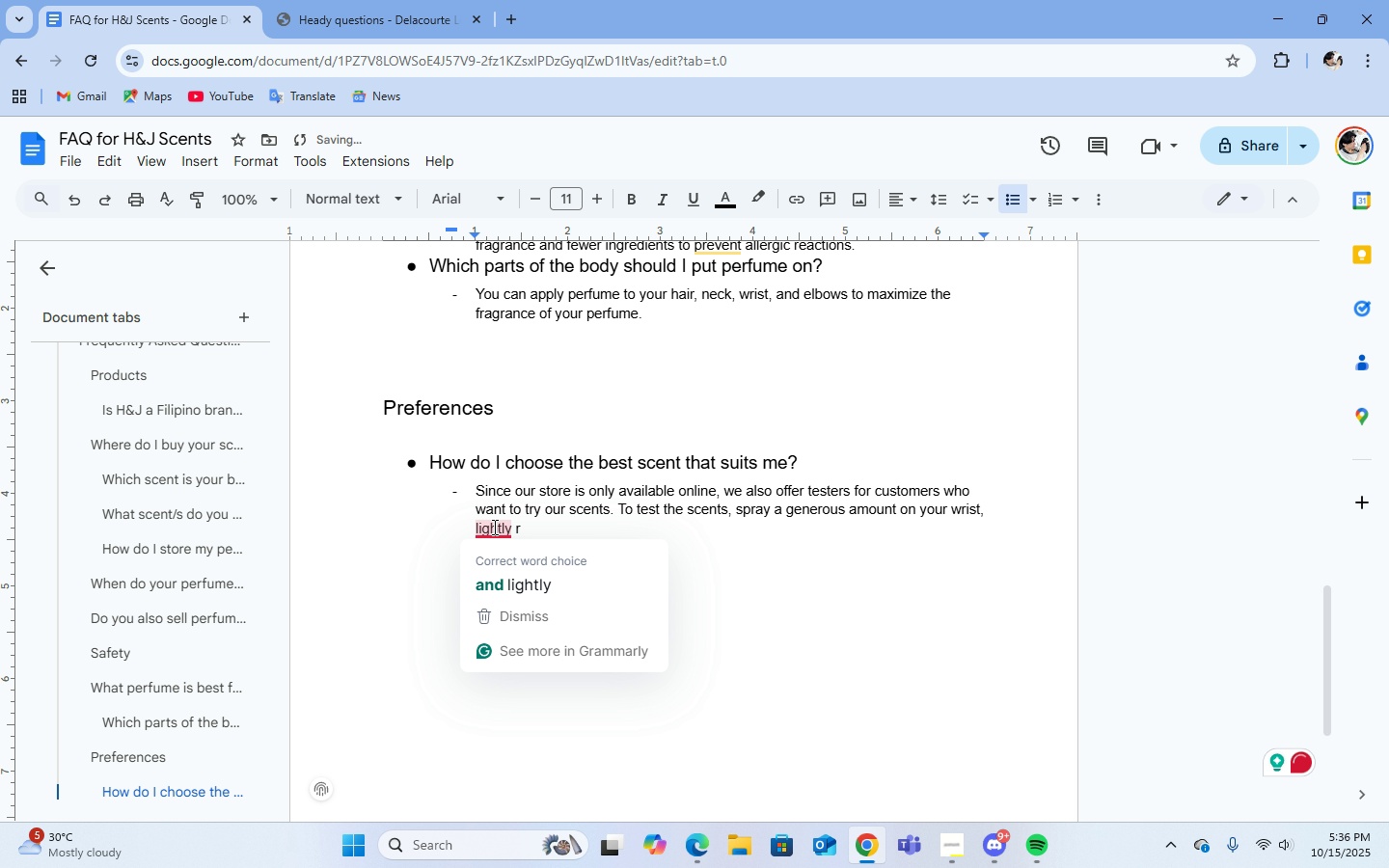 
left_click([523, 581])
 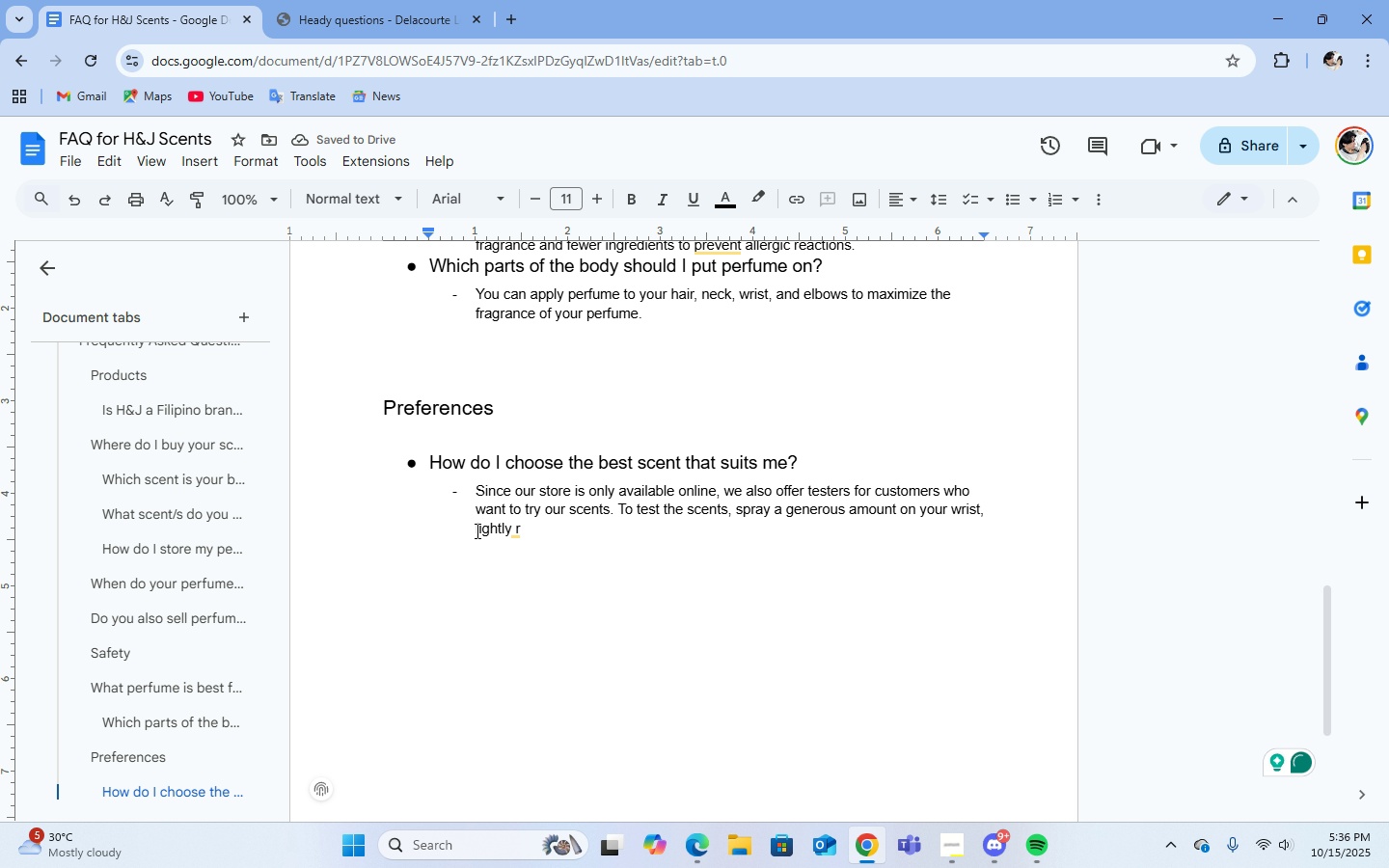 
left_click([474, 531])
 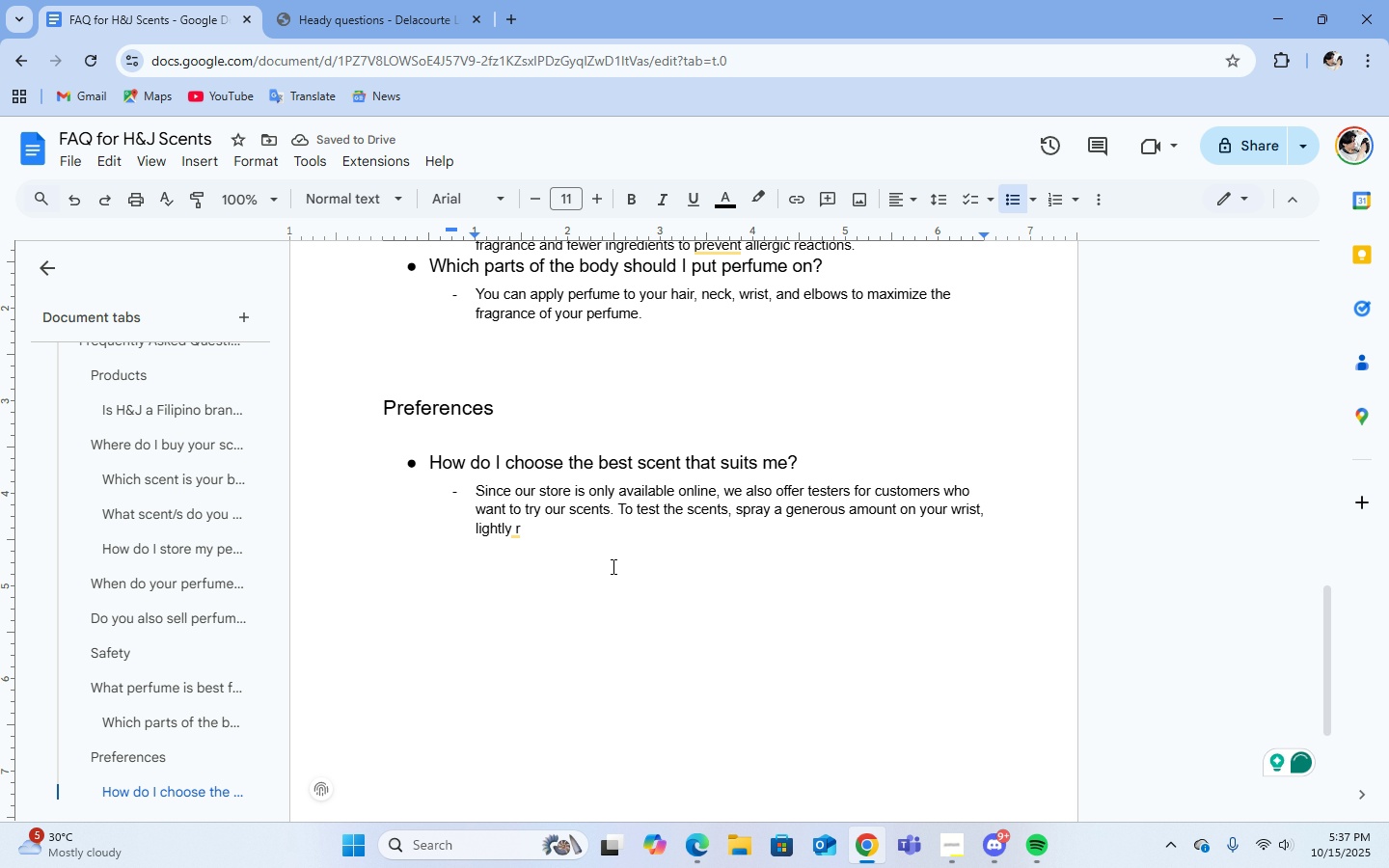 
type(and )
 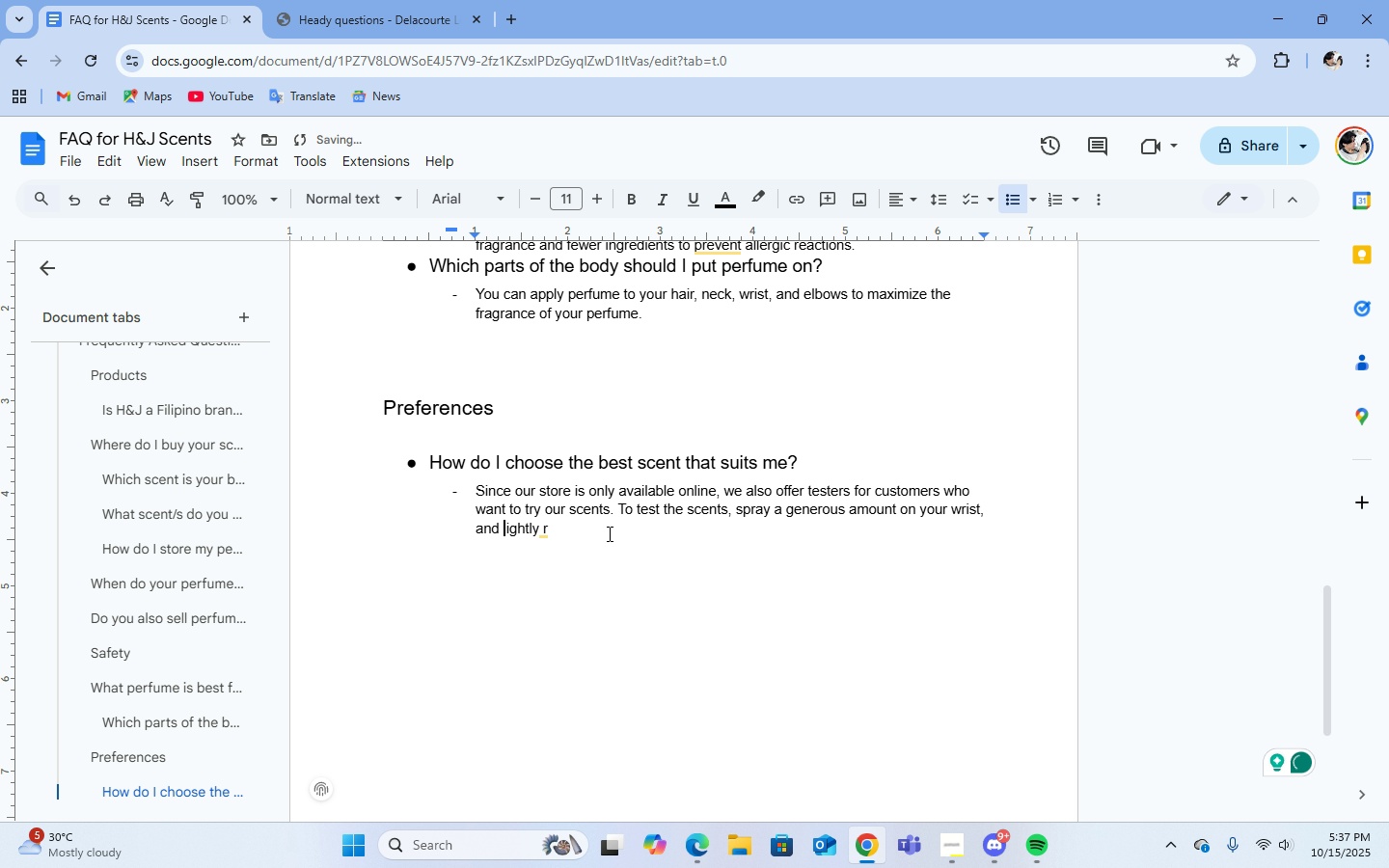 
left_click([608, 533])
 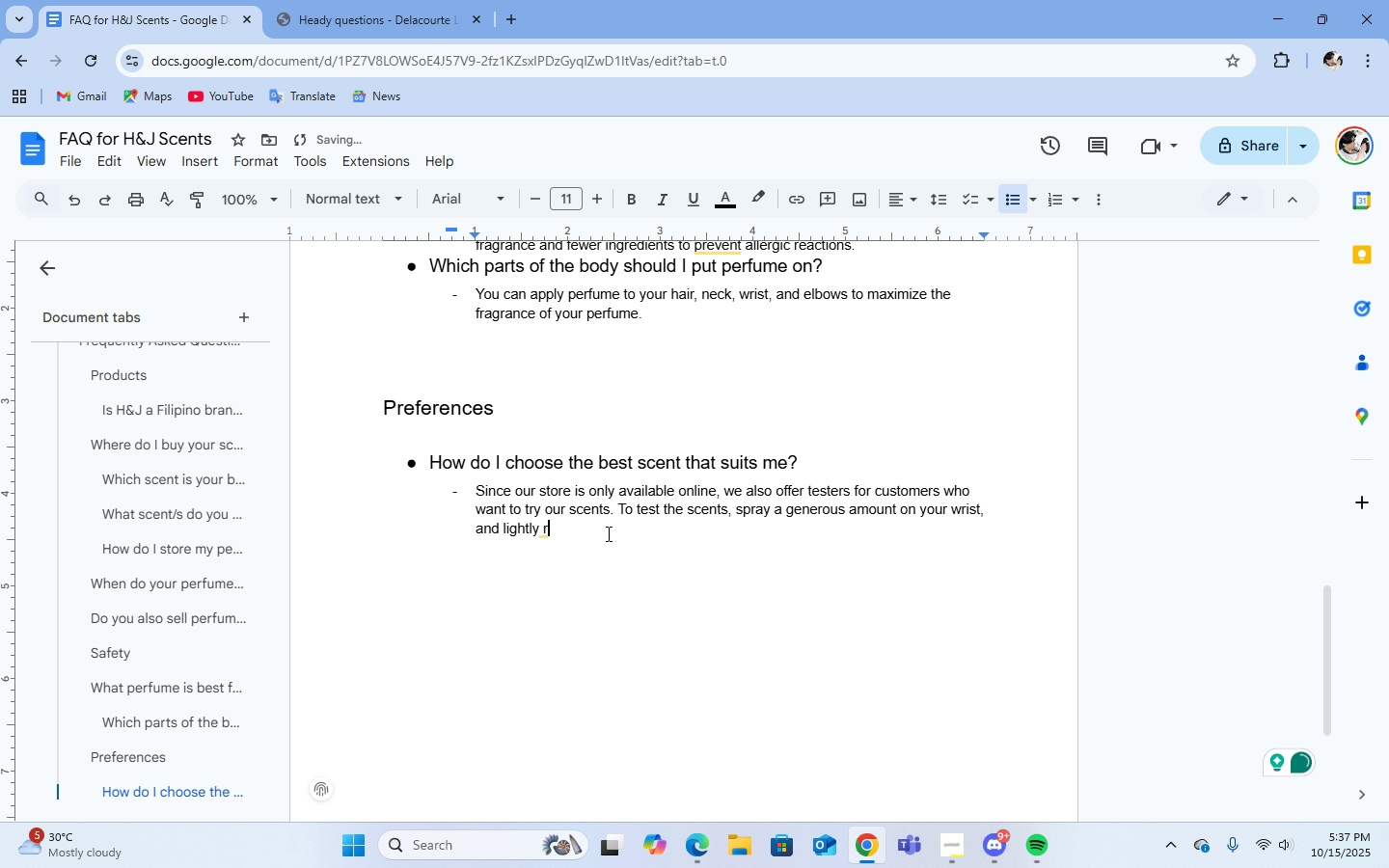 
type(ub your wrists together before smelling.)
 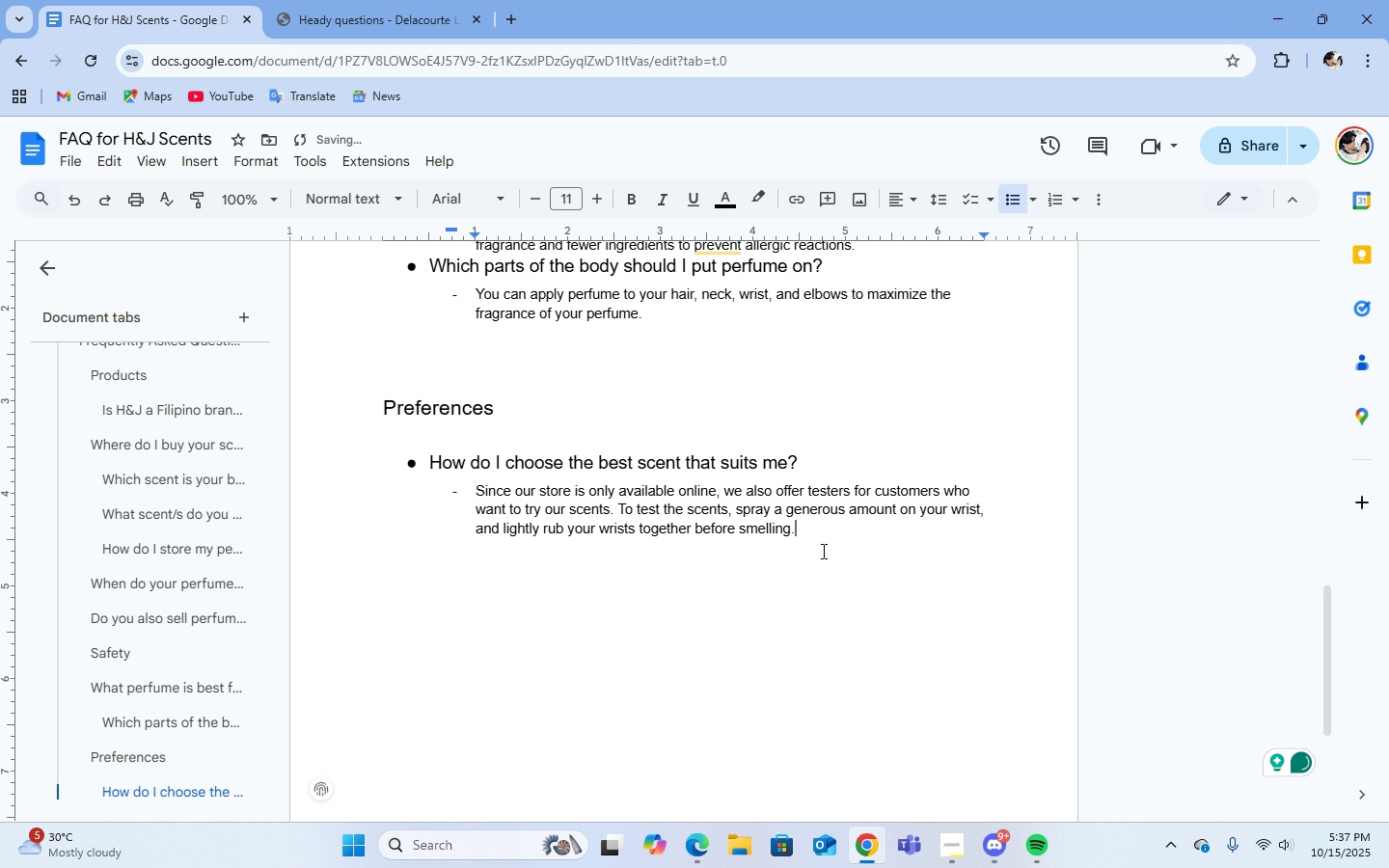 
left_click([819, 534])
 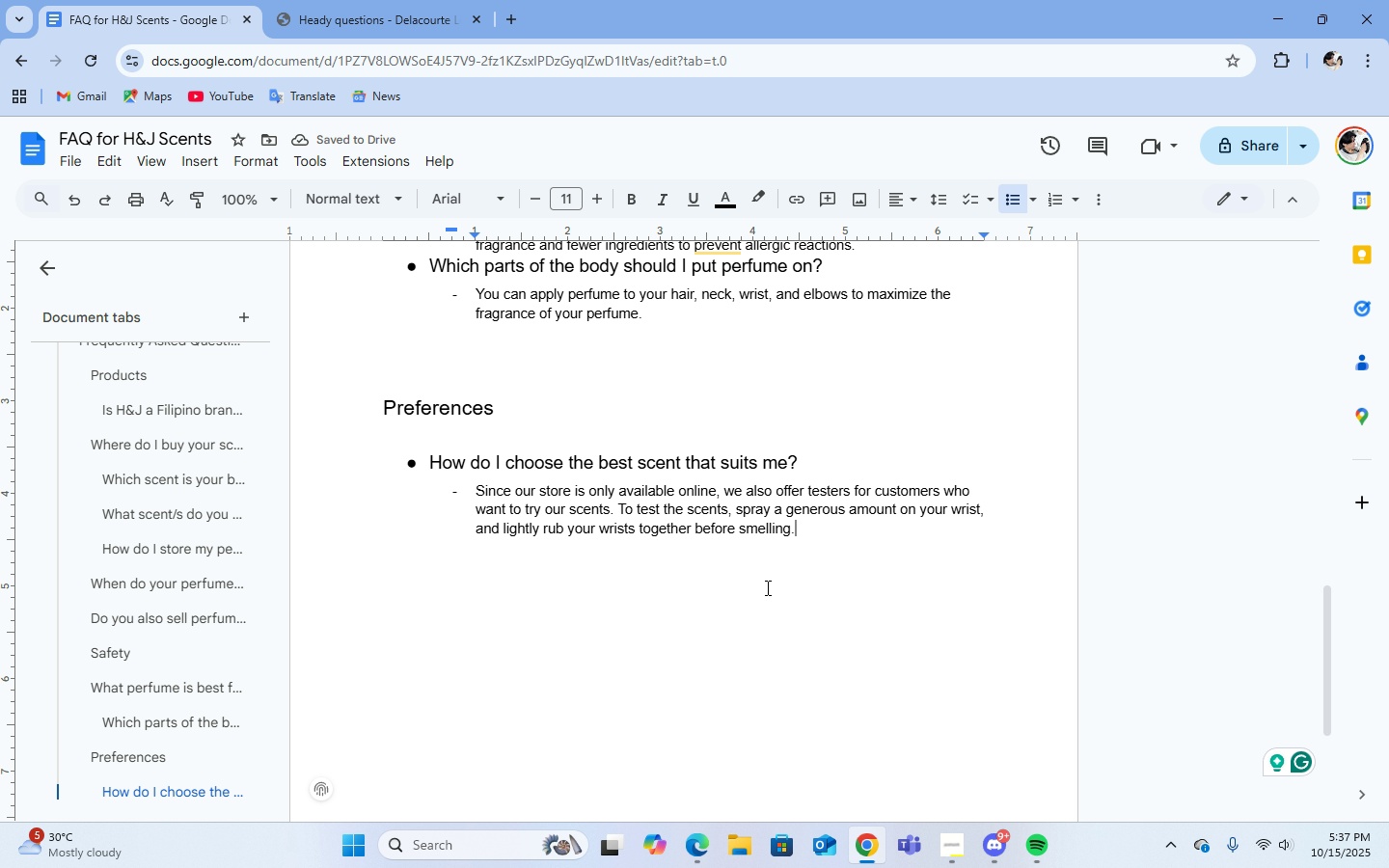 
wait(8.43)
 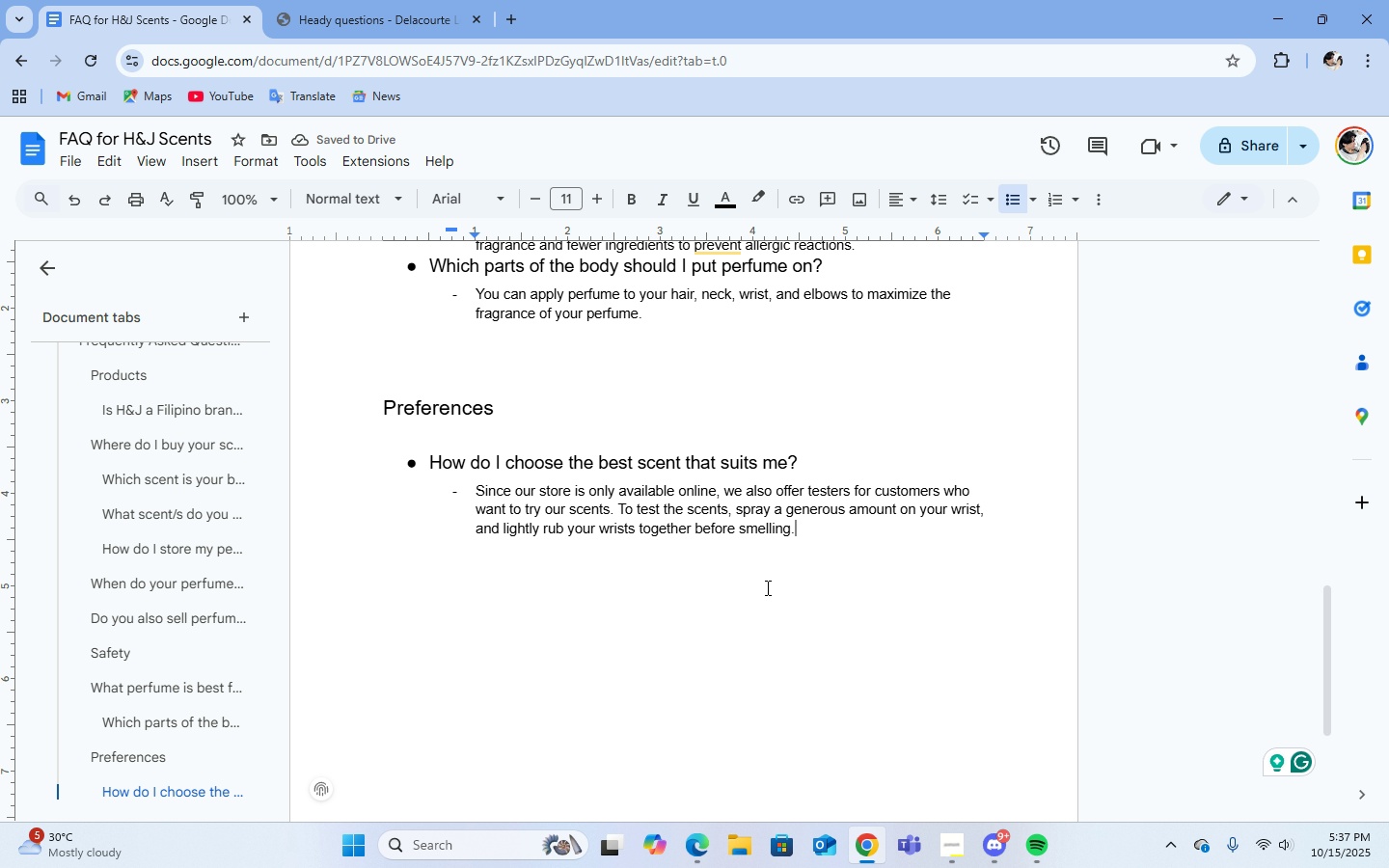 
left_click([607, 511])
 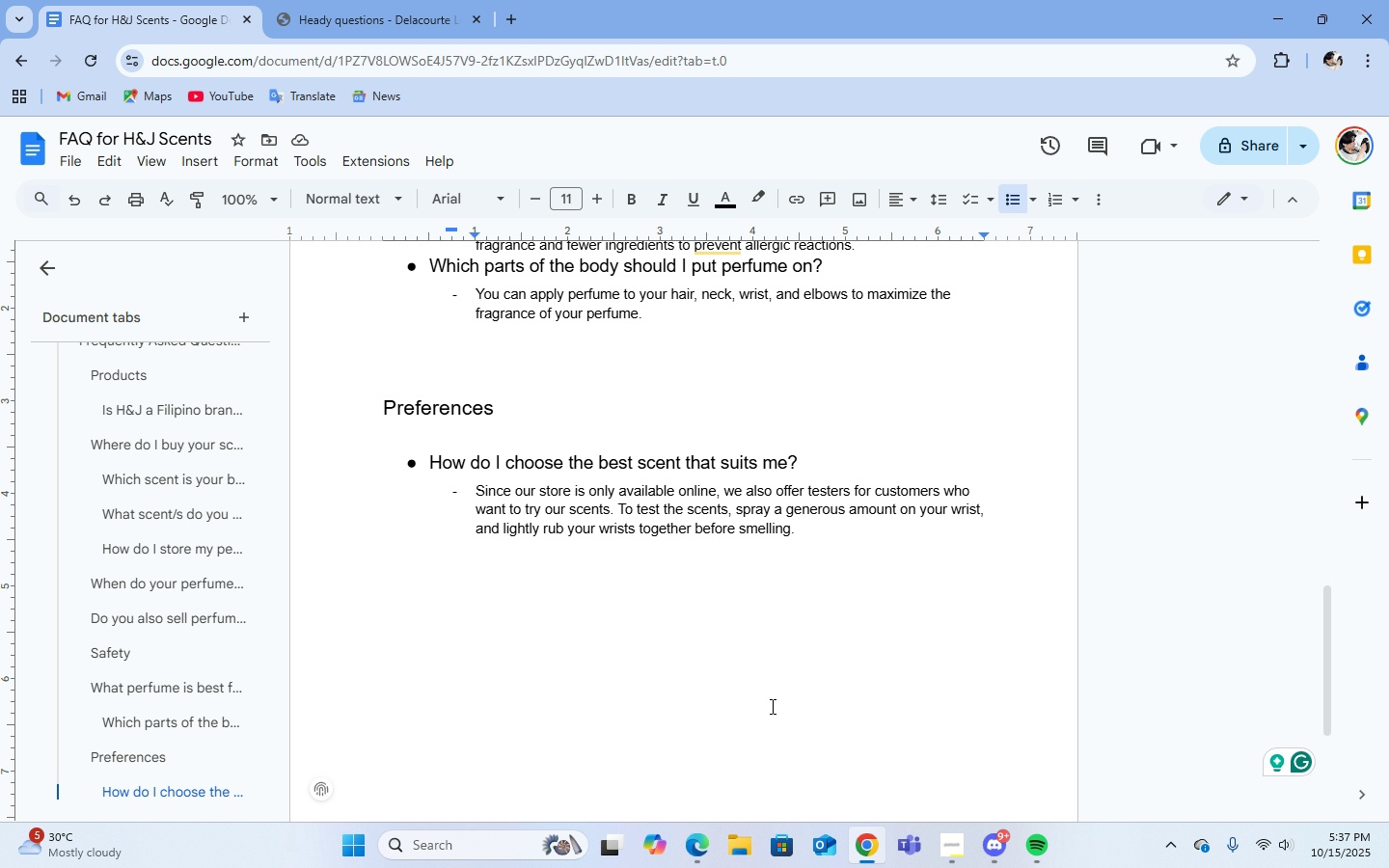 
key(Backspace)
key(Backspace)
key(Backspace)
key(Backspace)
key(Backspace)
key(Backspace)
type(o)
key(Backspace)
type(perfumes)
 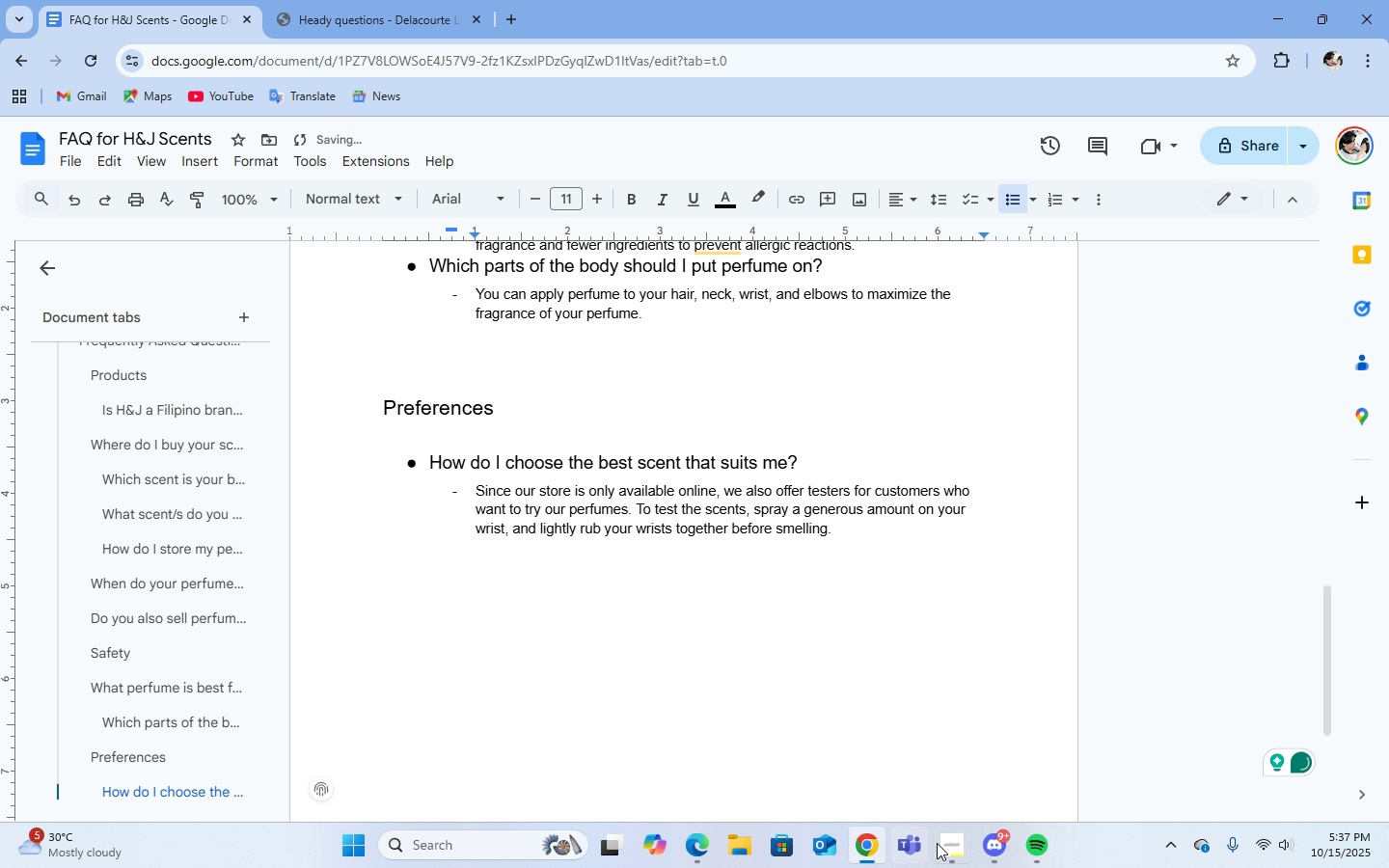 
left_click([940, 844])